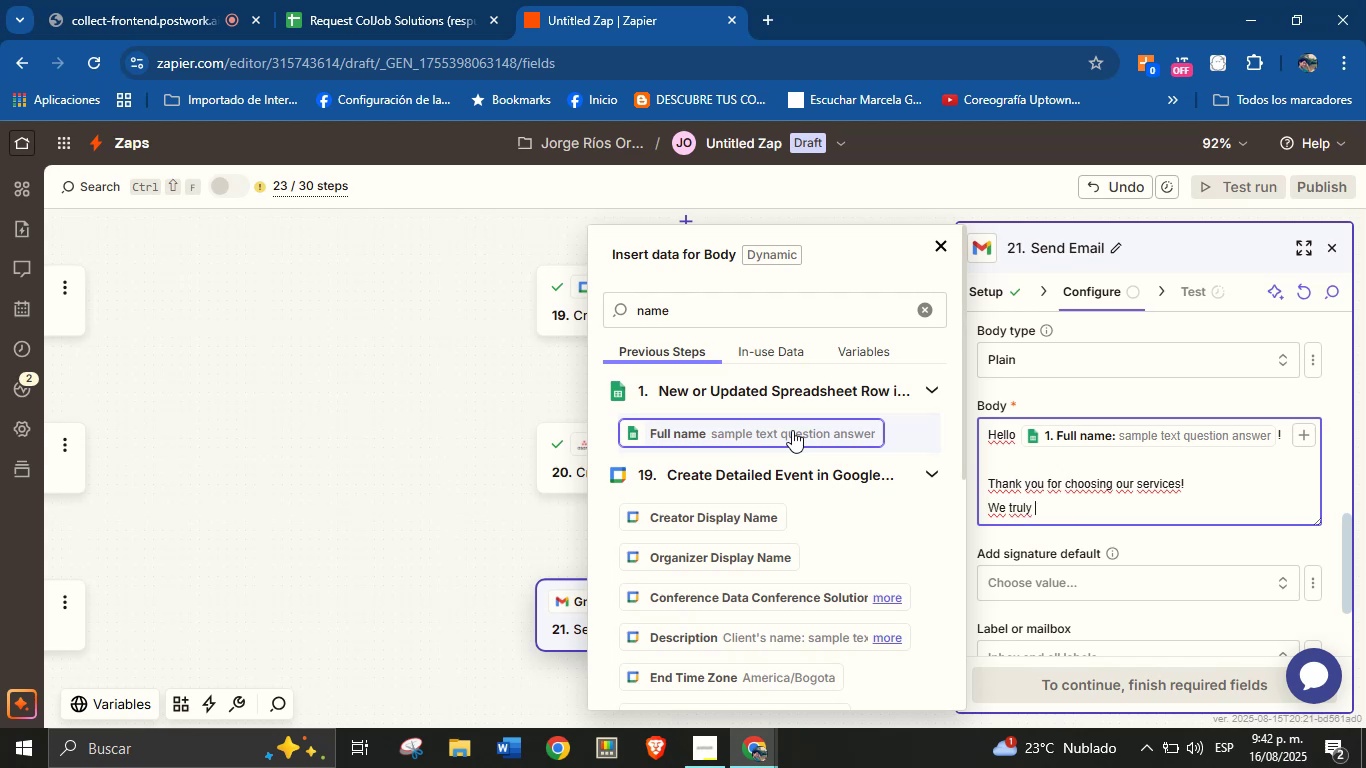 
type(forward to discussing your needs and finding the best solutions for you.)
 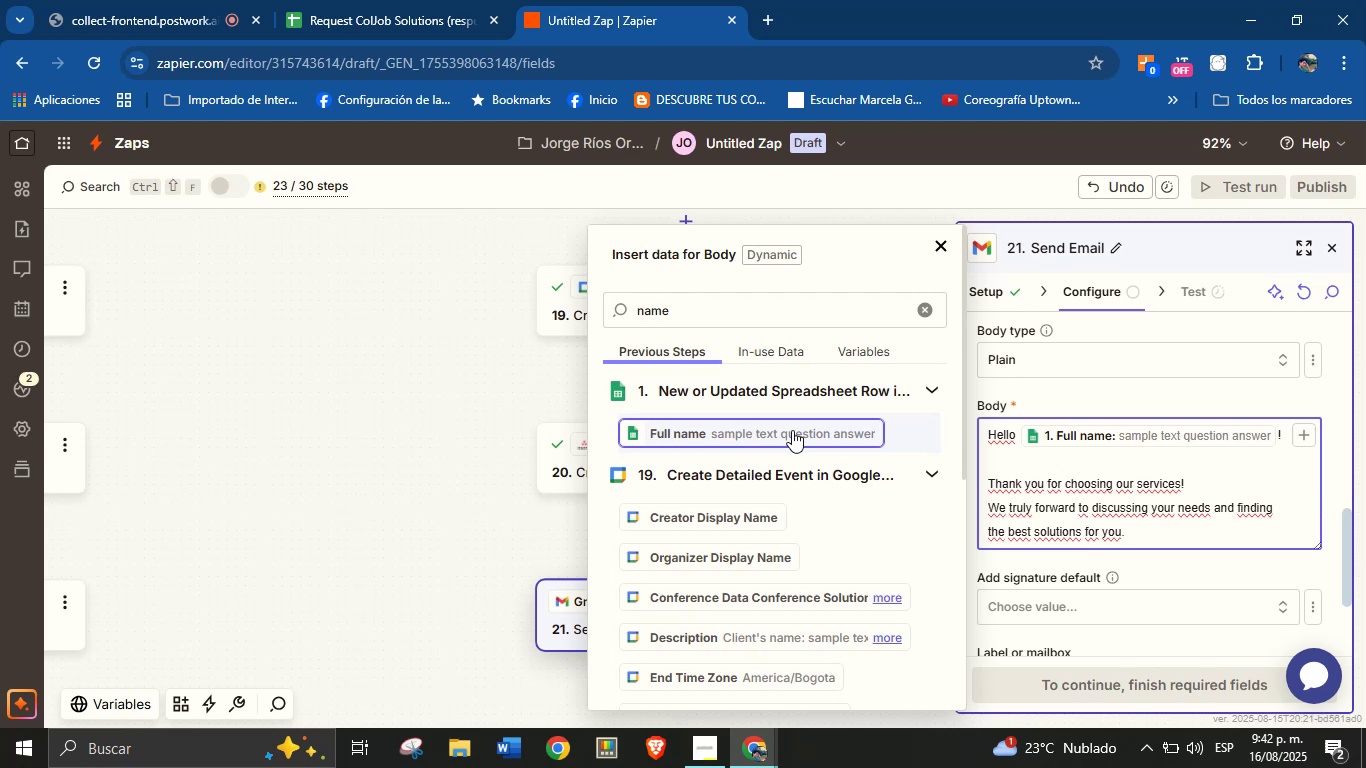 
key(Enter)
 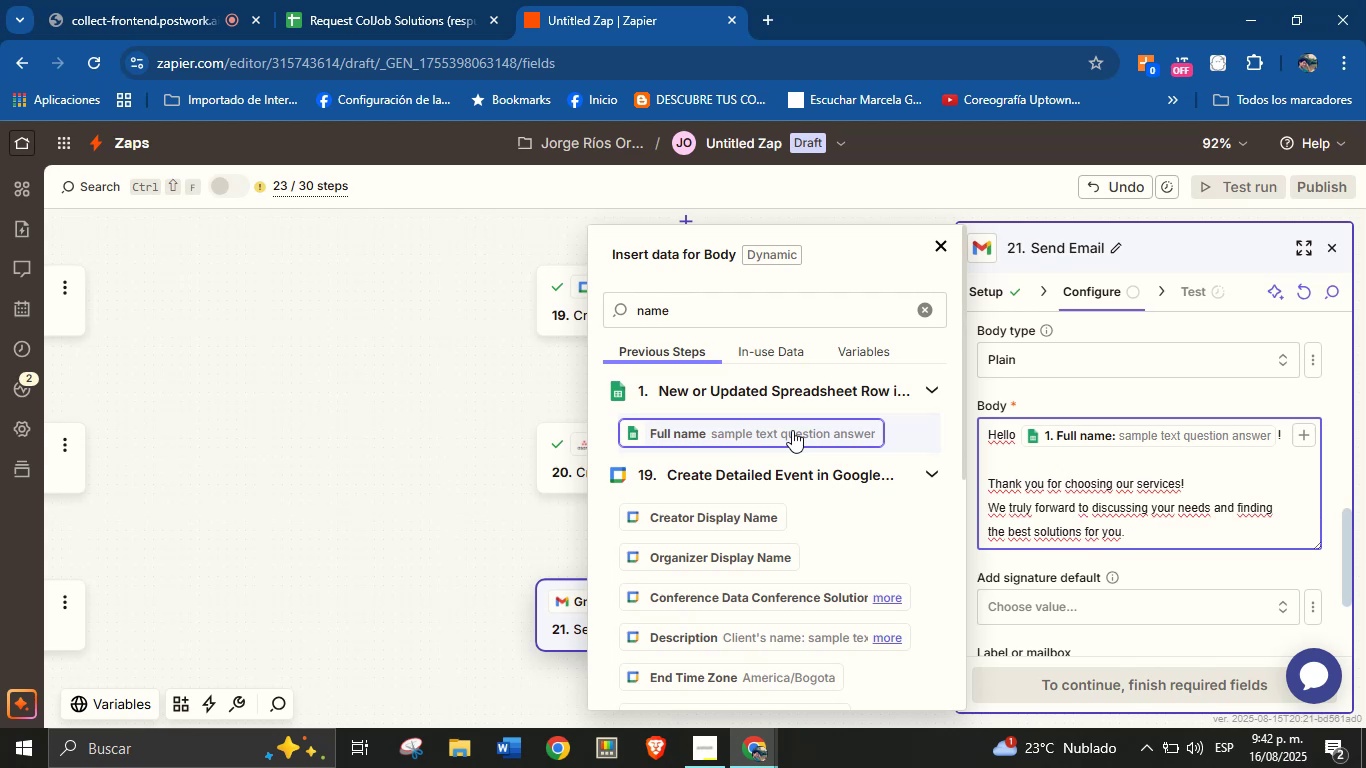 
key(Enter)
 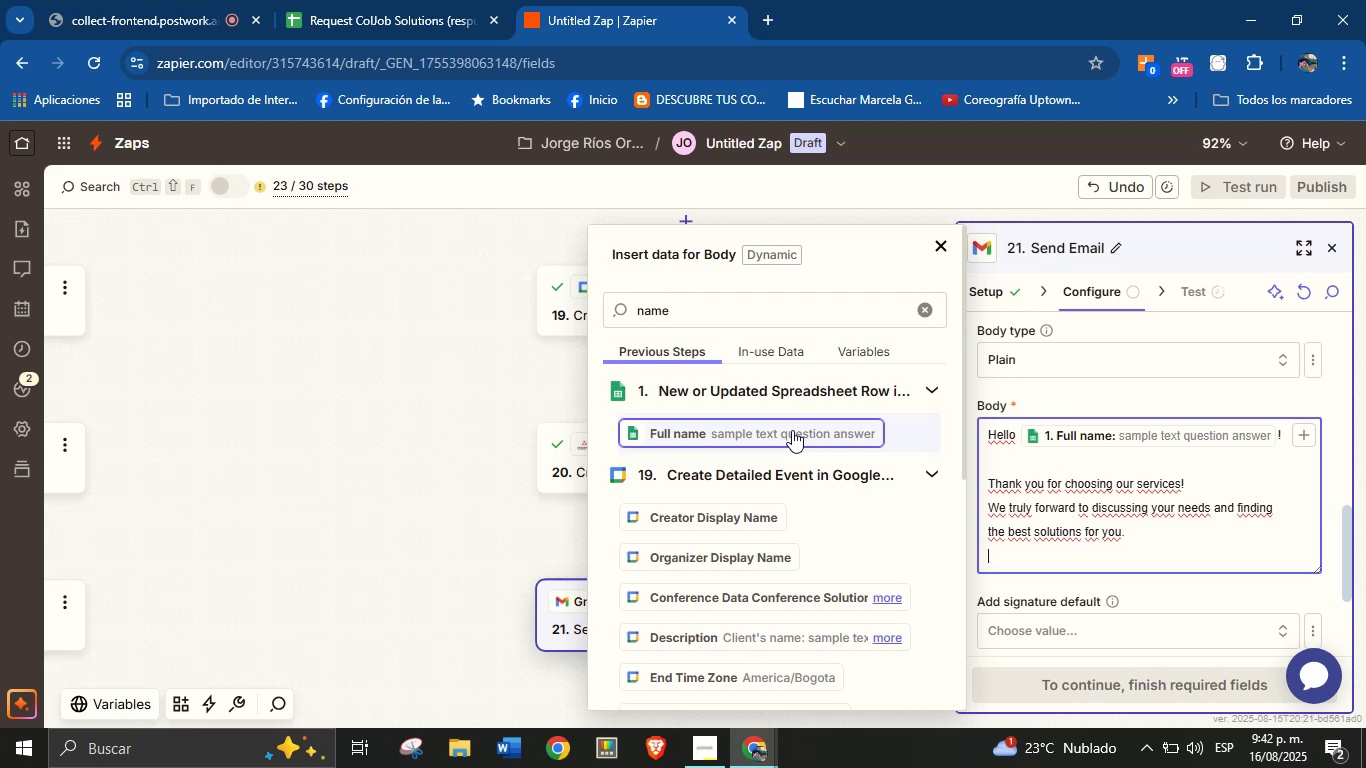 
type(See you soon!)
 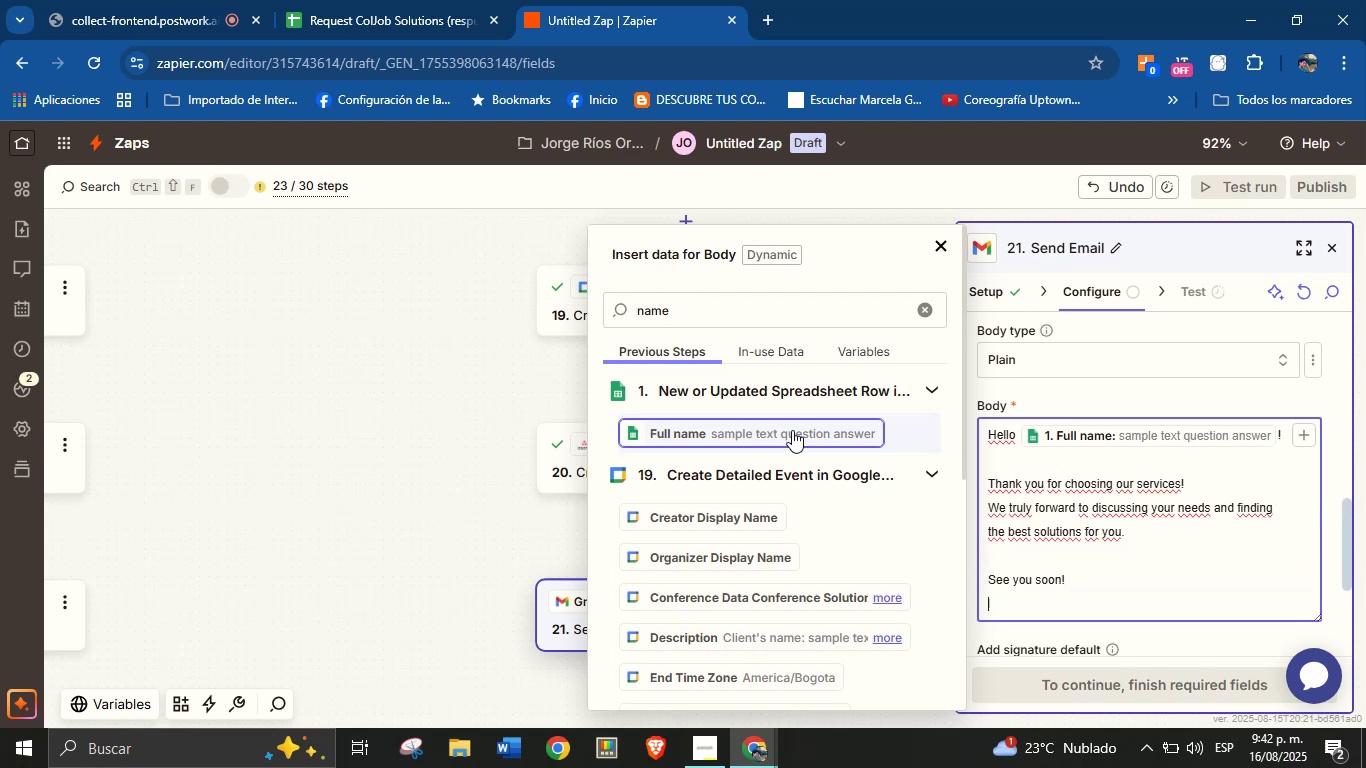 
 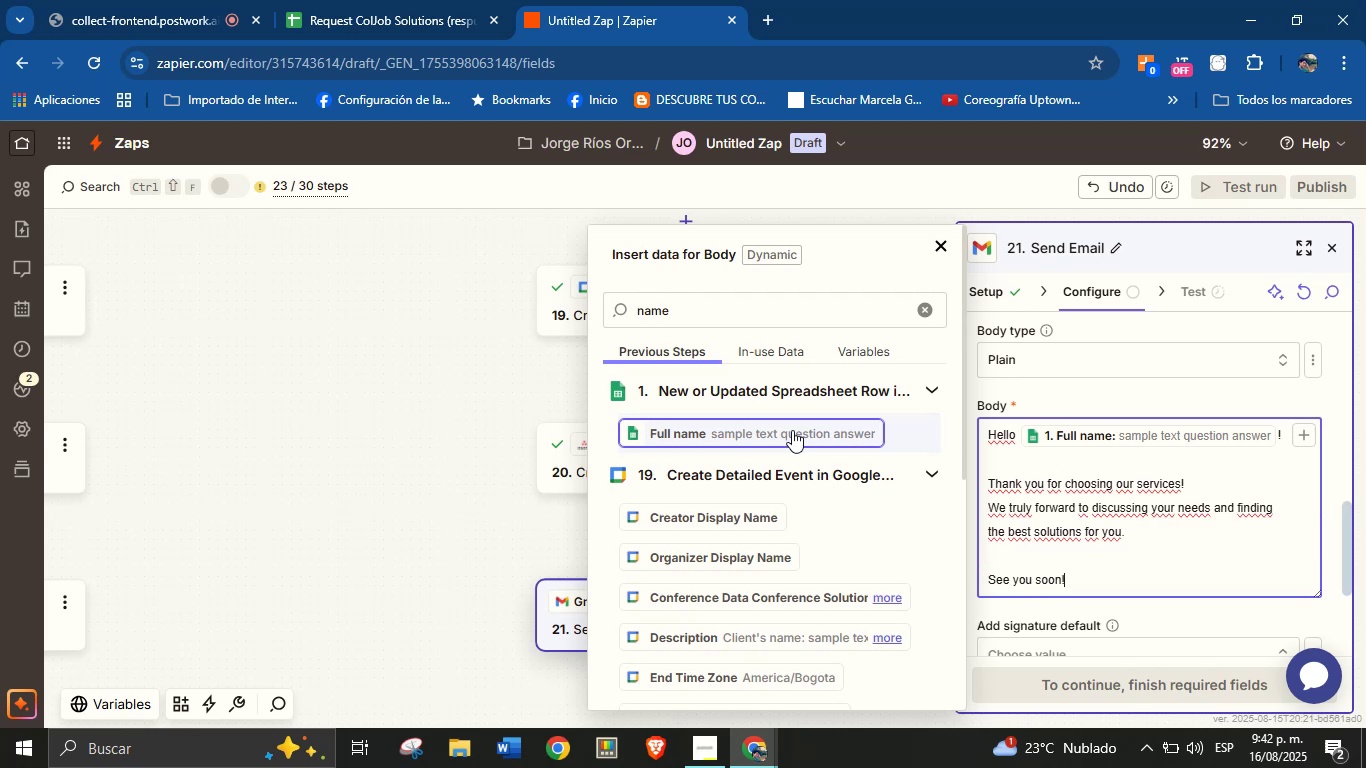 
key(Enter)
 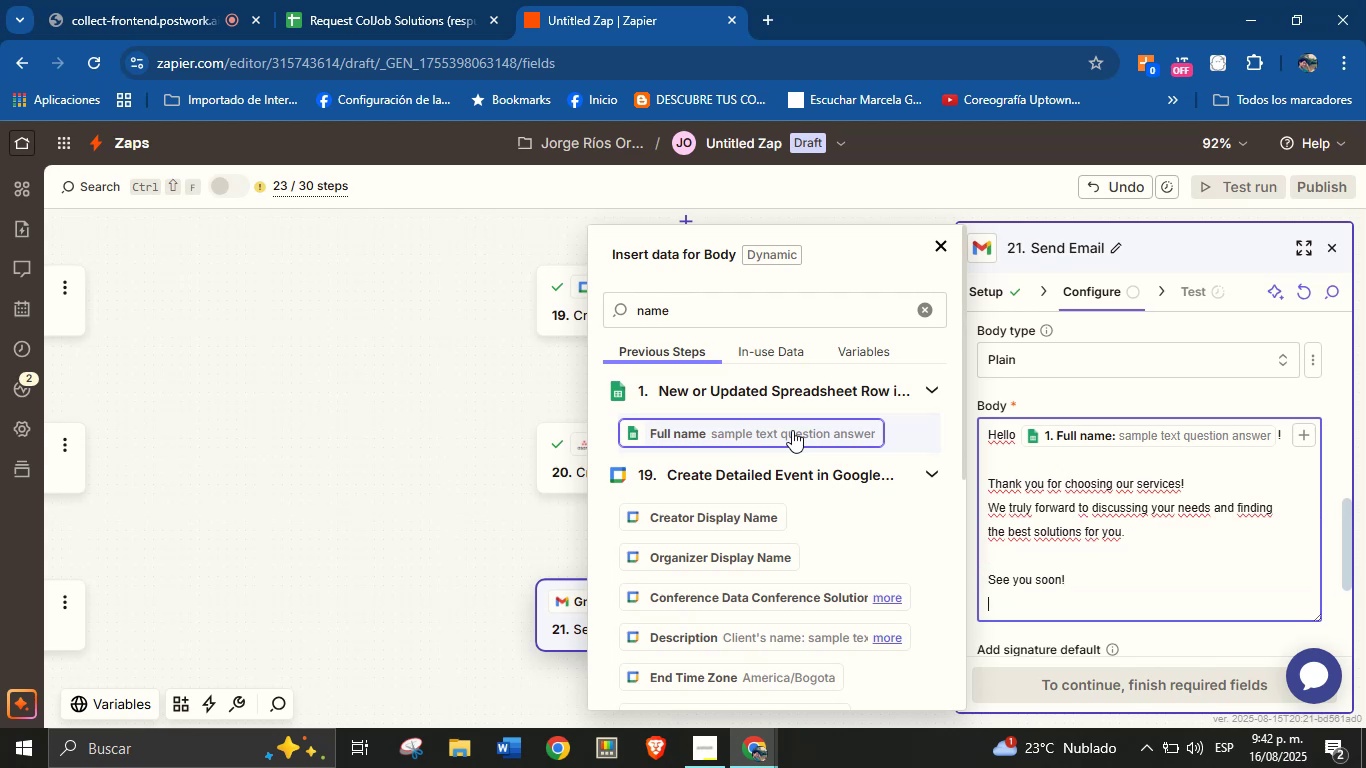 
key(Enter)
 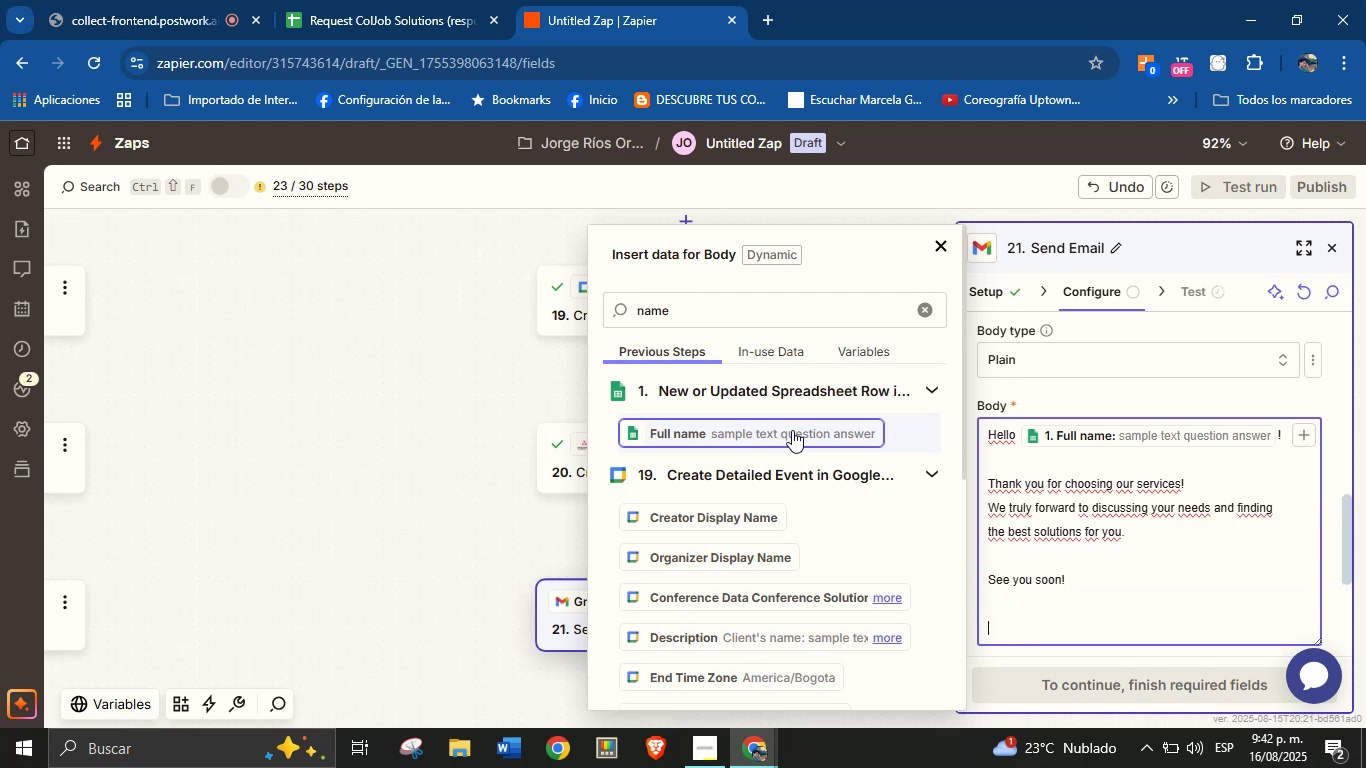 
type(Best regards,)
 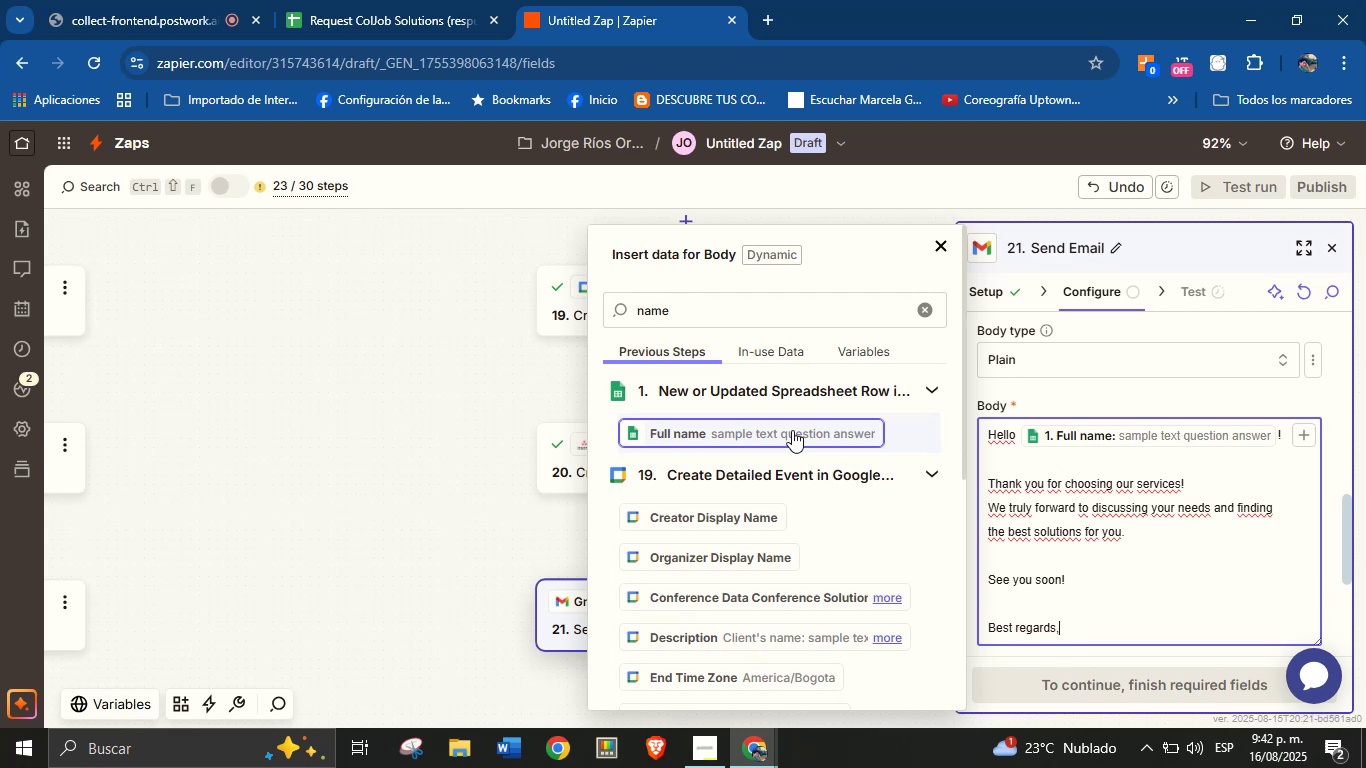 
key(Enter)
 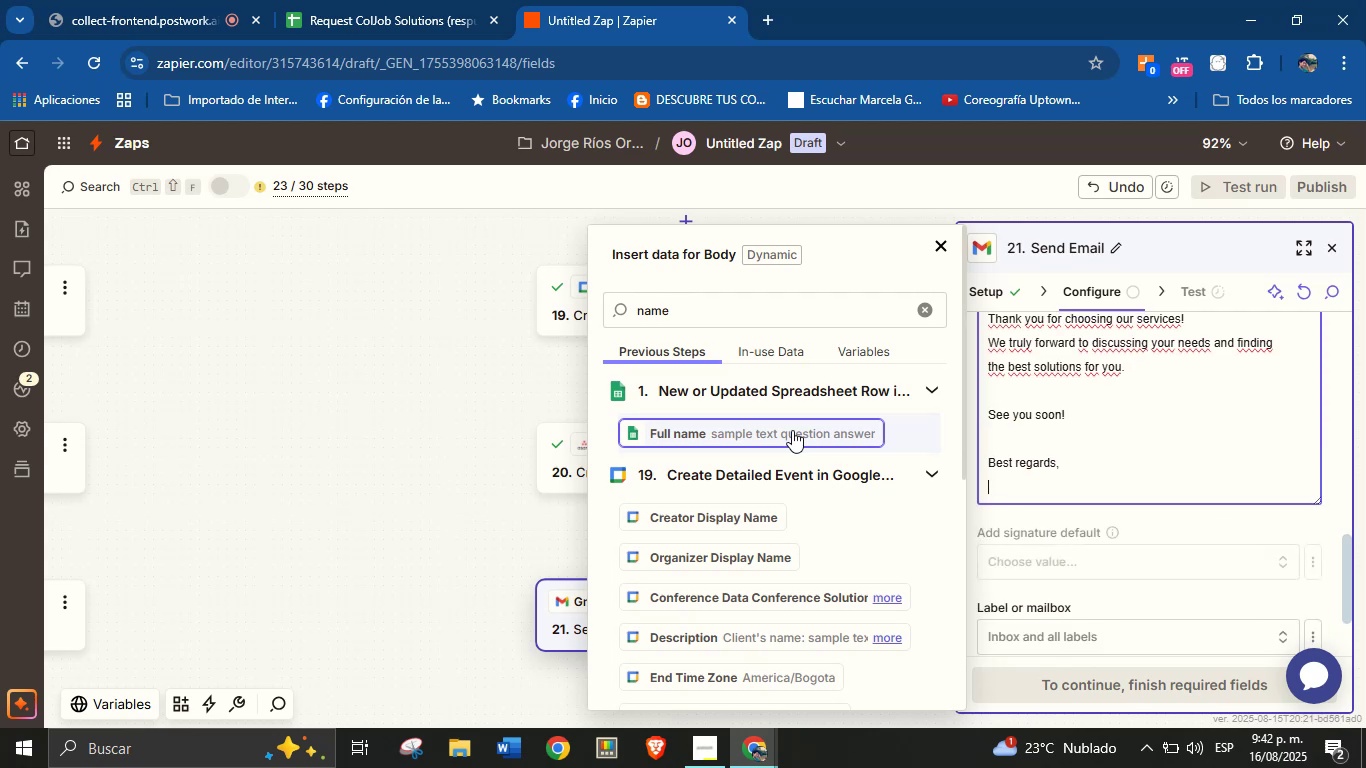 
type(Jorge \ ColJob Team Solutions)
 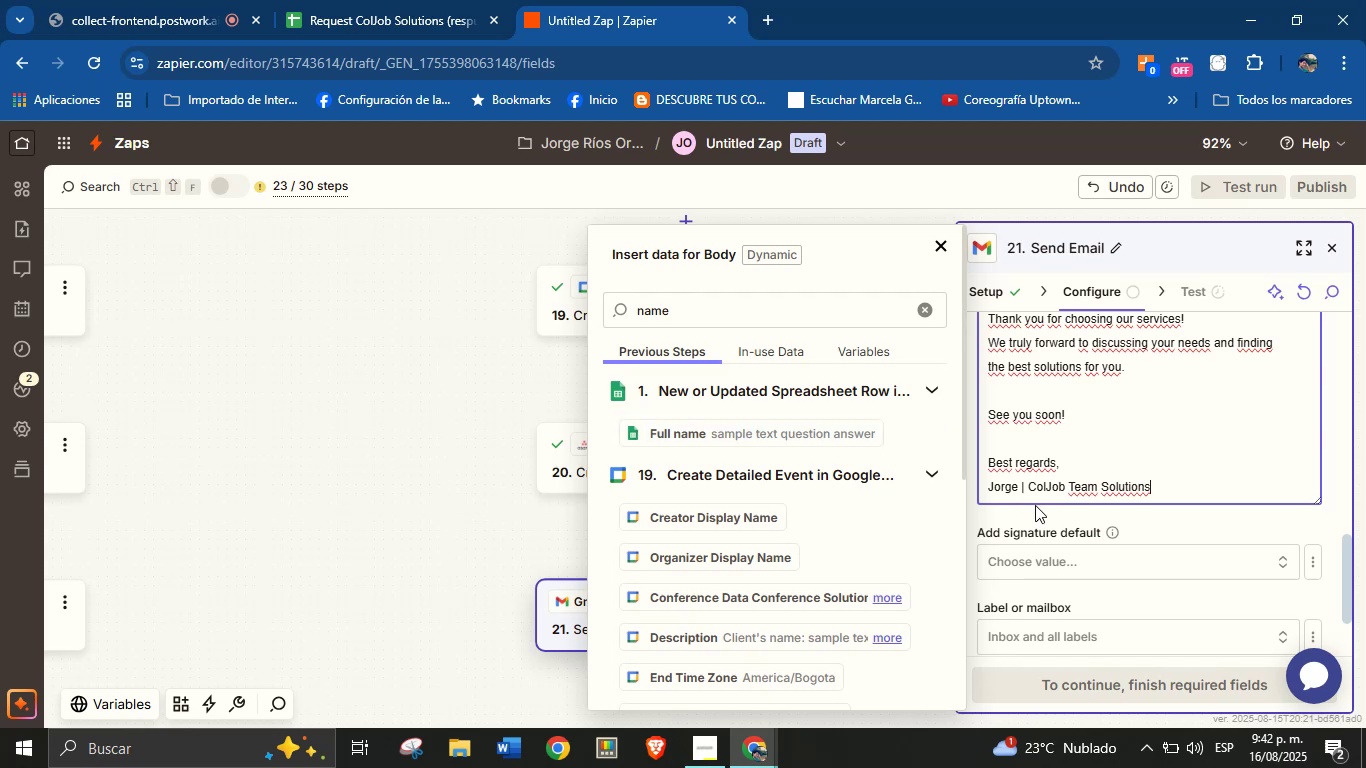 
left_click([1155, 510])
 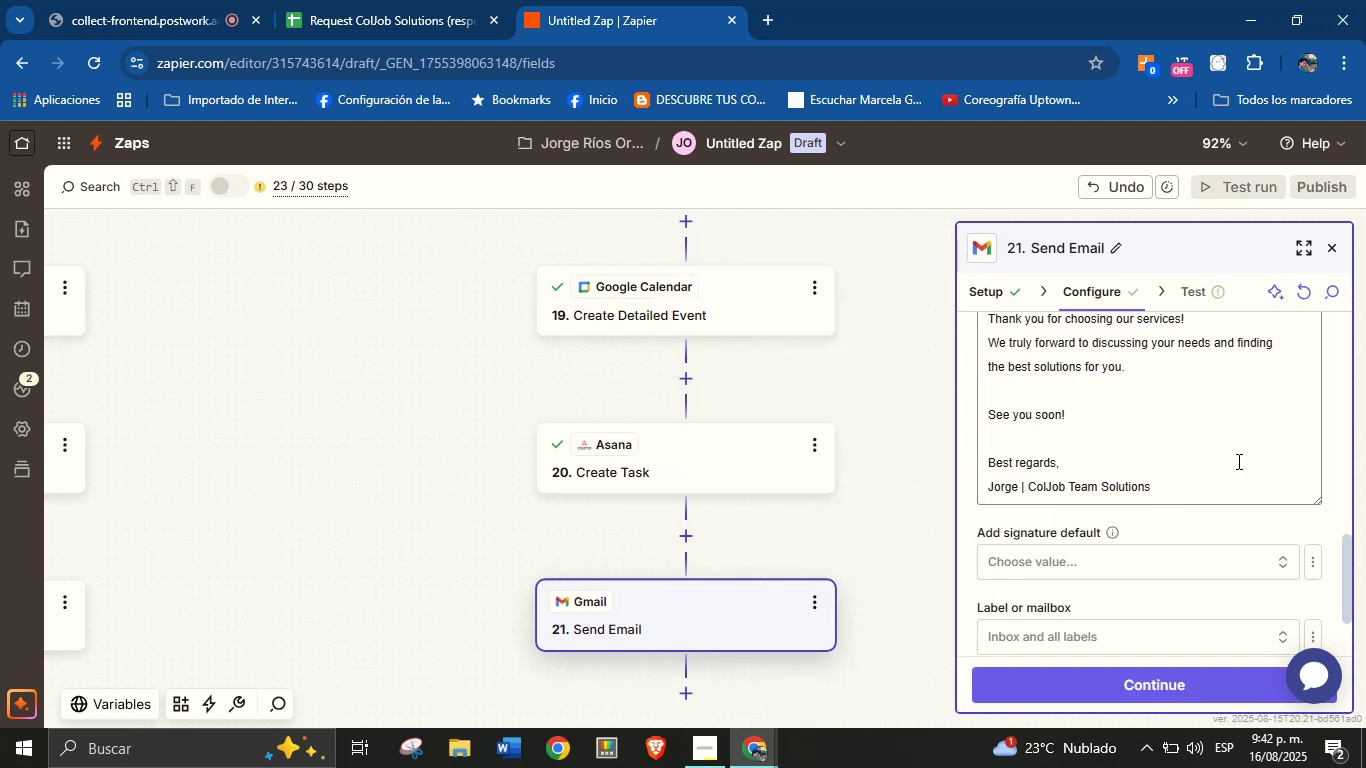 
scroll: coordinate [1190, 458], scroll_direction: down, amount: 1.0
 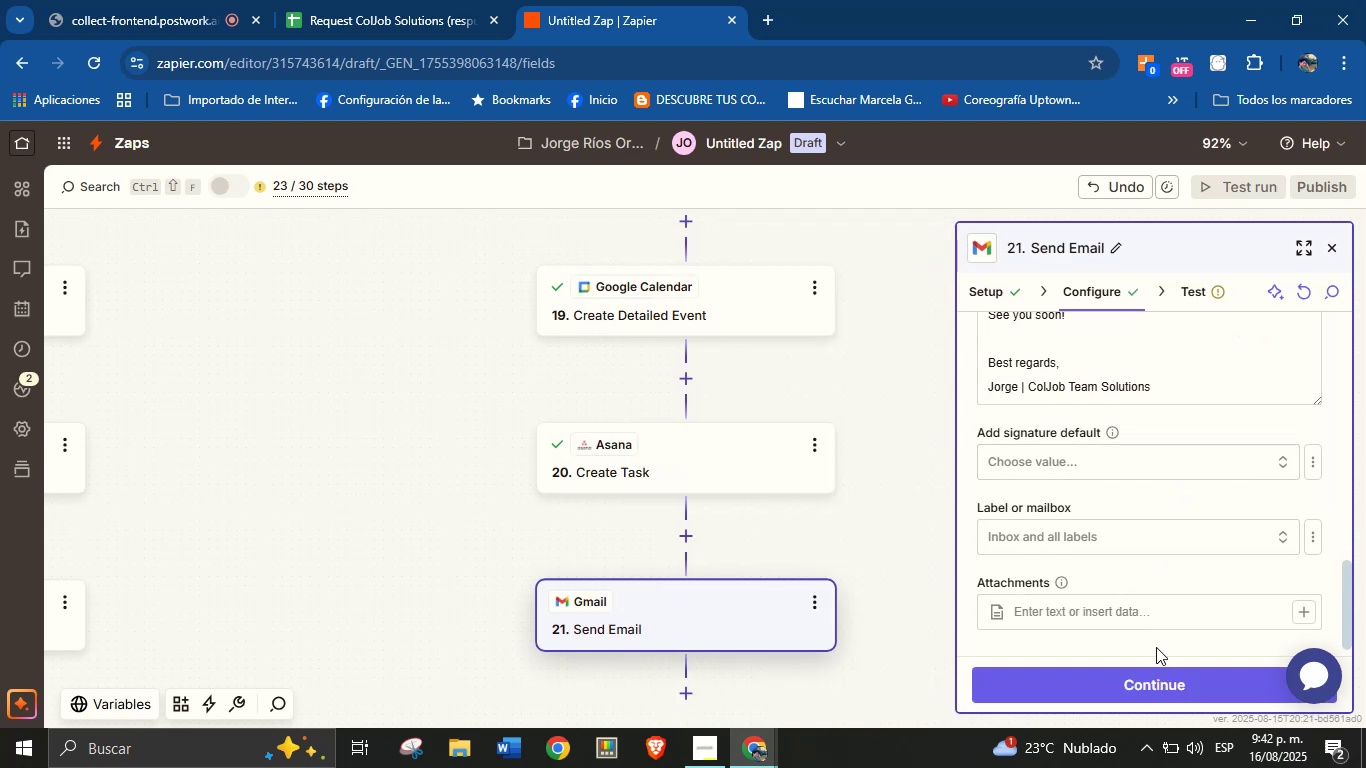 
left_click([1150, 668])
 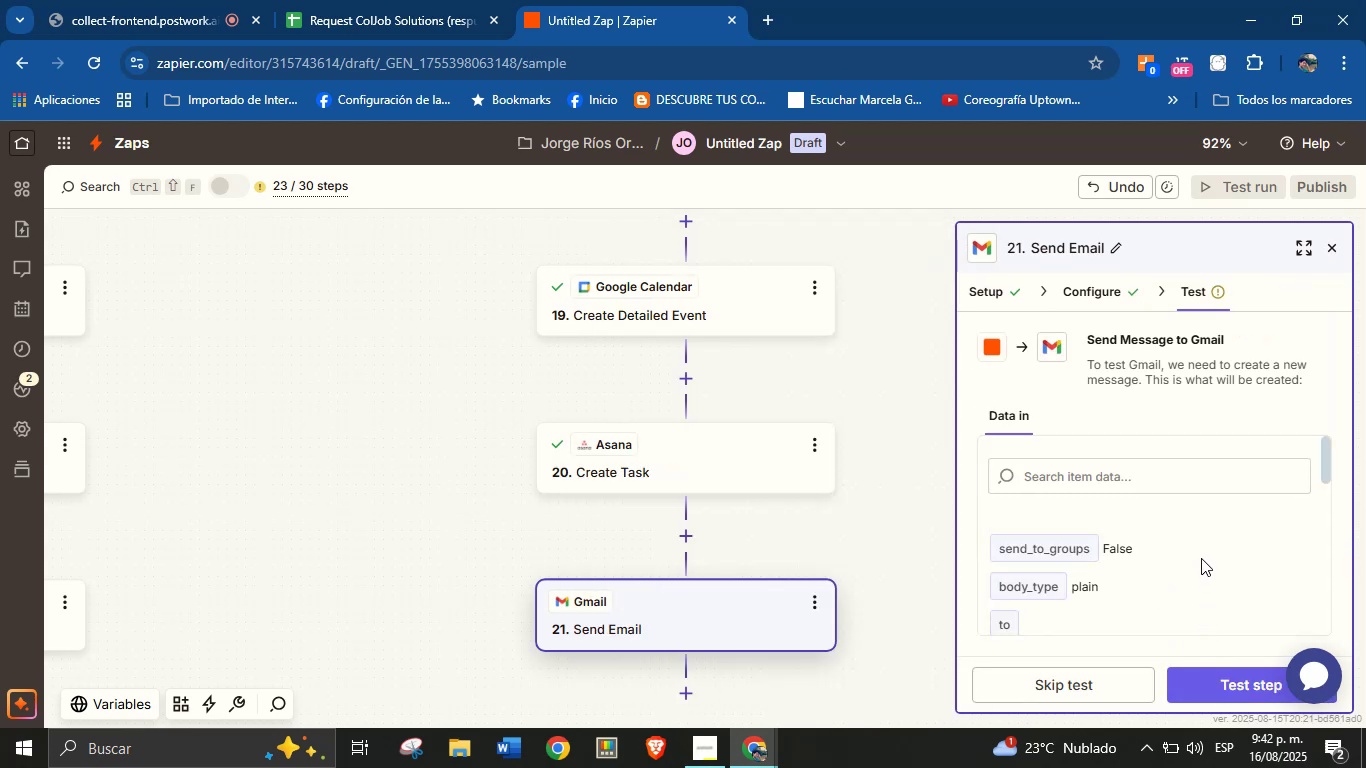 
wait(6.22)
 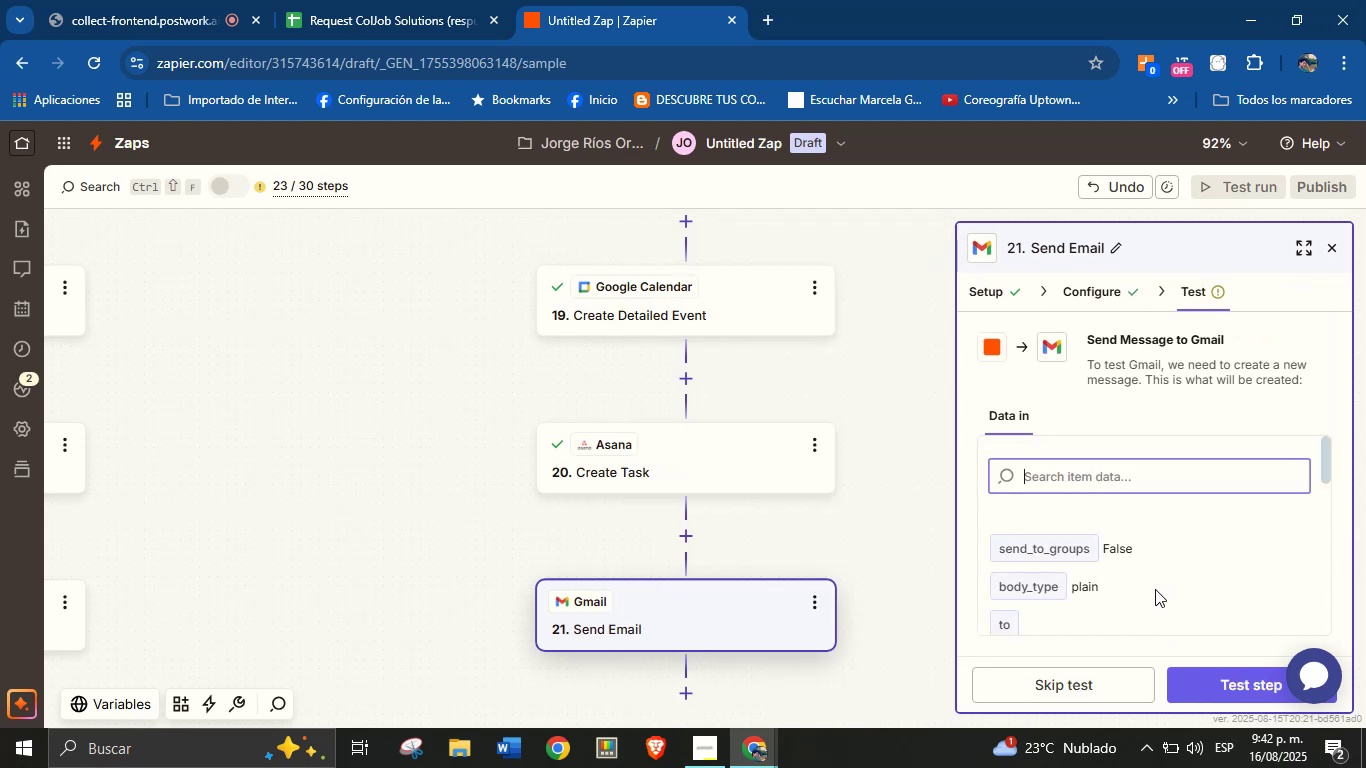 
left_click([1228, 681])
 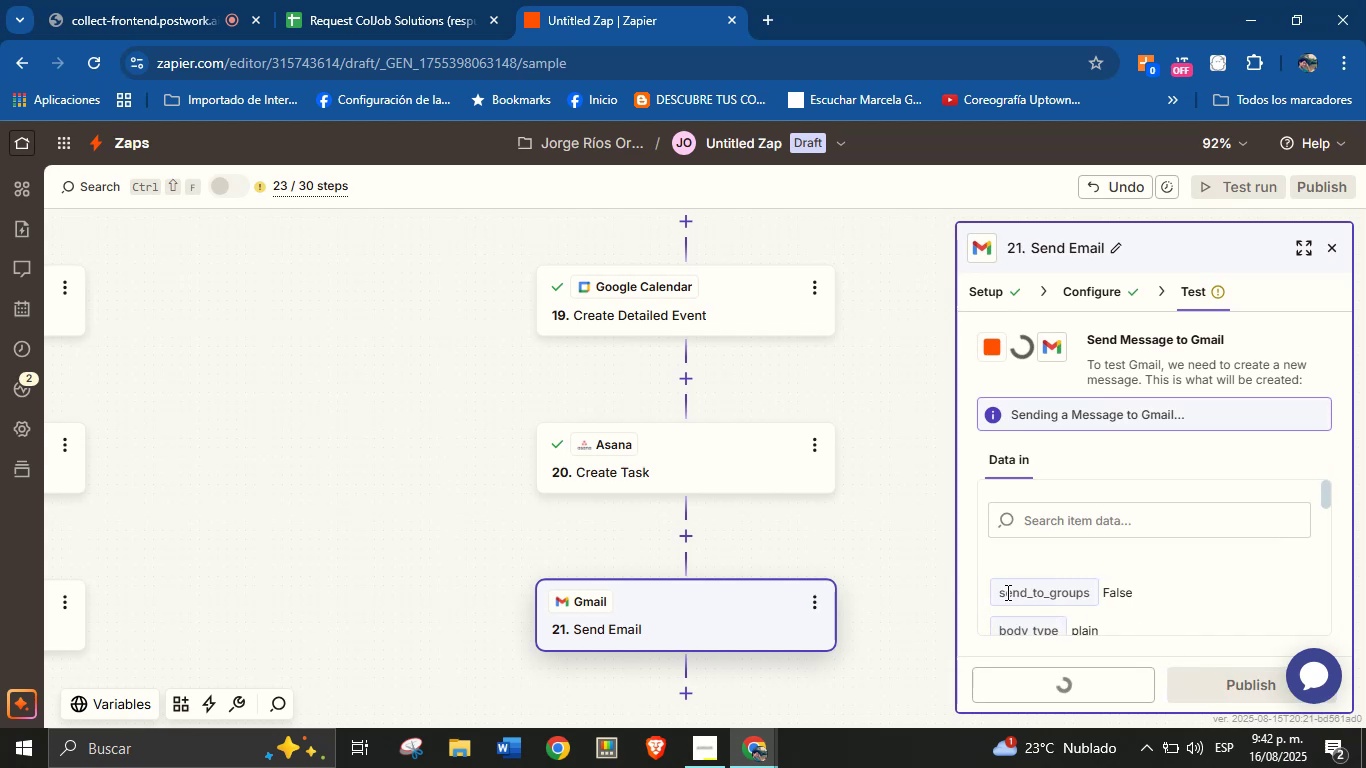 
left_click_drag(start_coordinate=[923, 565], to_coordinate=[912, 459])
 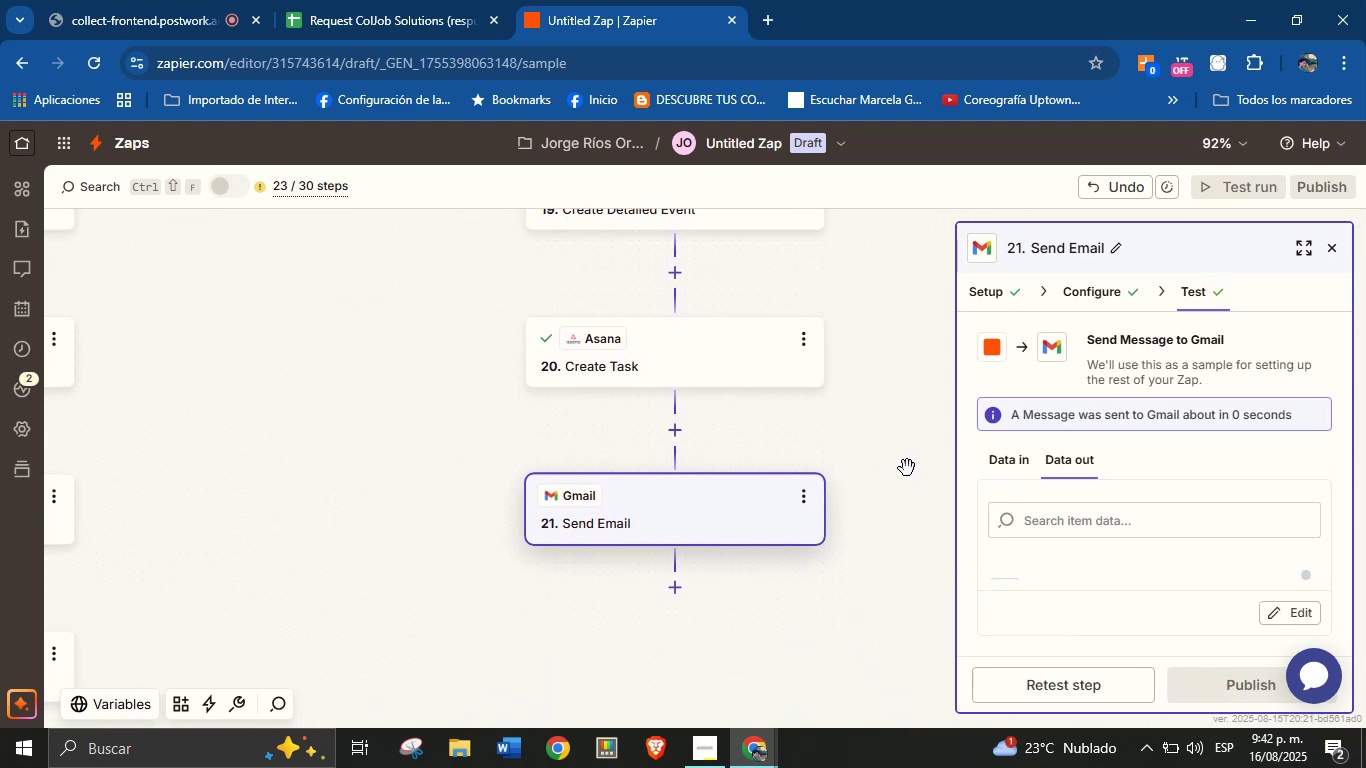 
left_click_drag(start_coordinate=[902, 494], to_coordinate=[902, 463])
 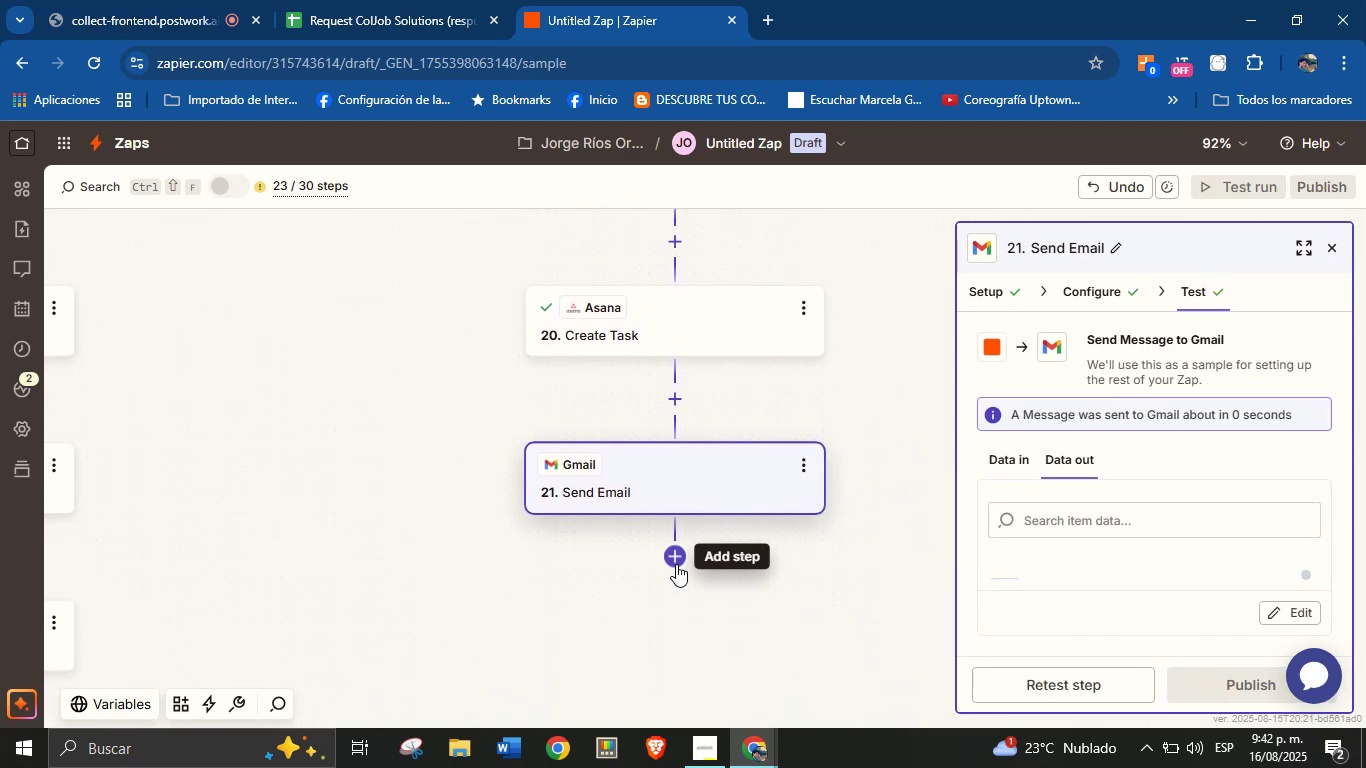 
left_click([676, 560])
 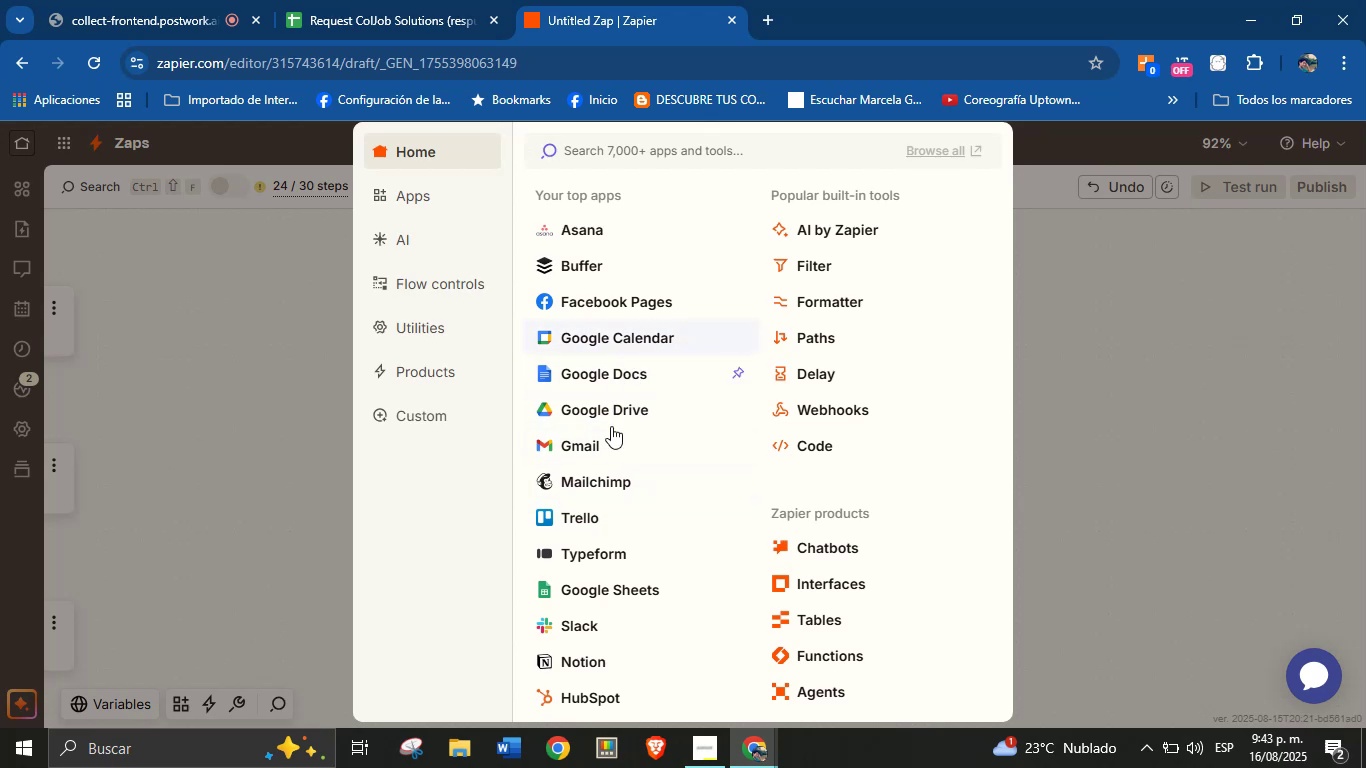 
wait(6.0)
 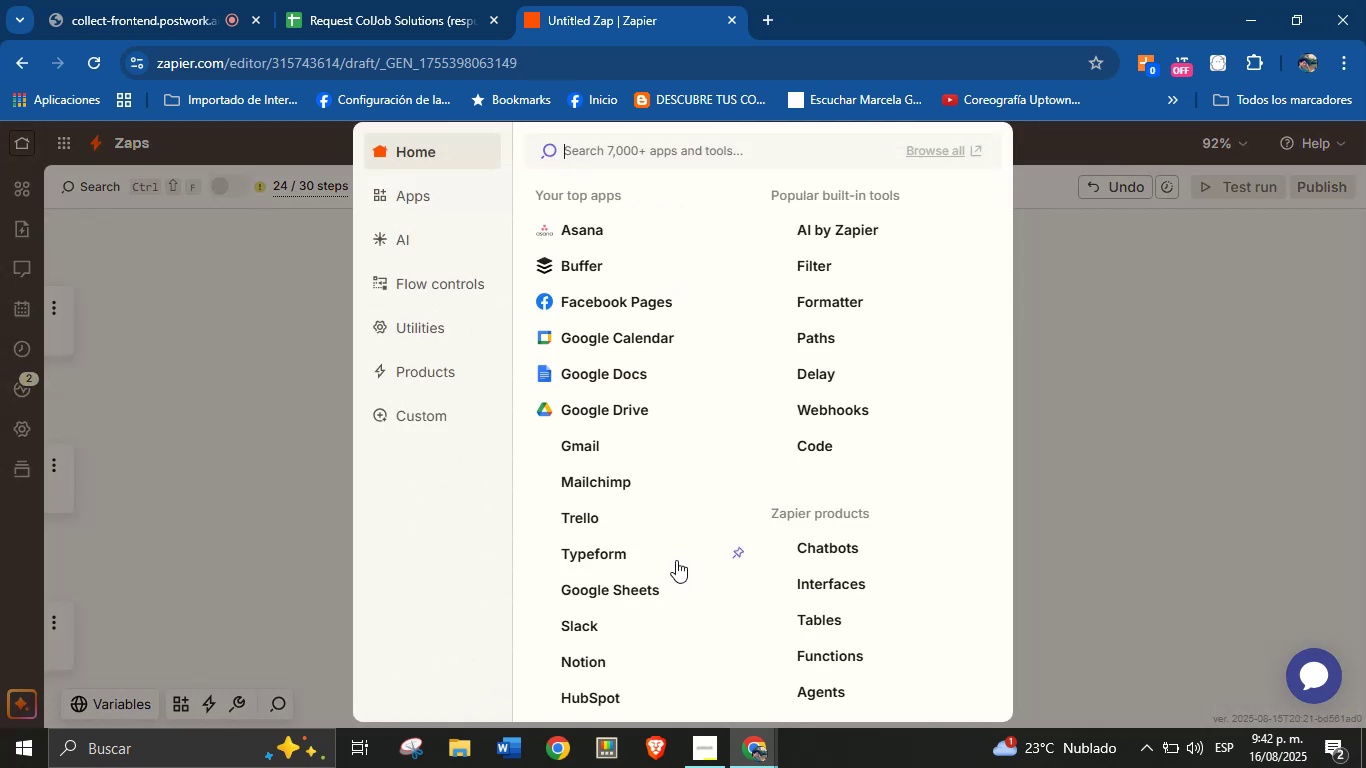 
left_click([588, 618])
 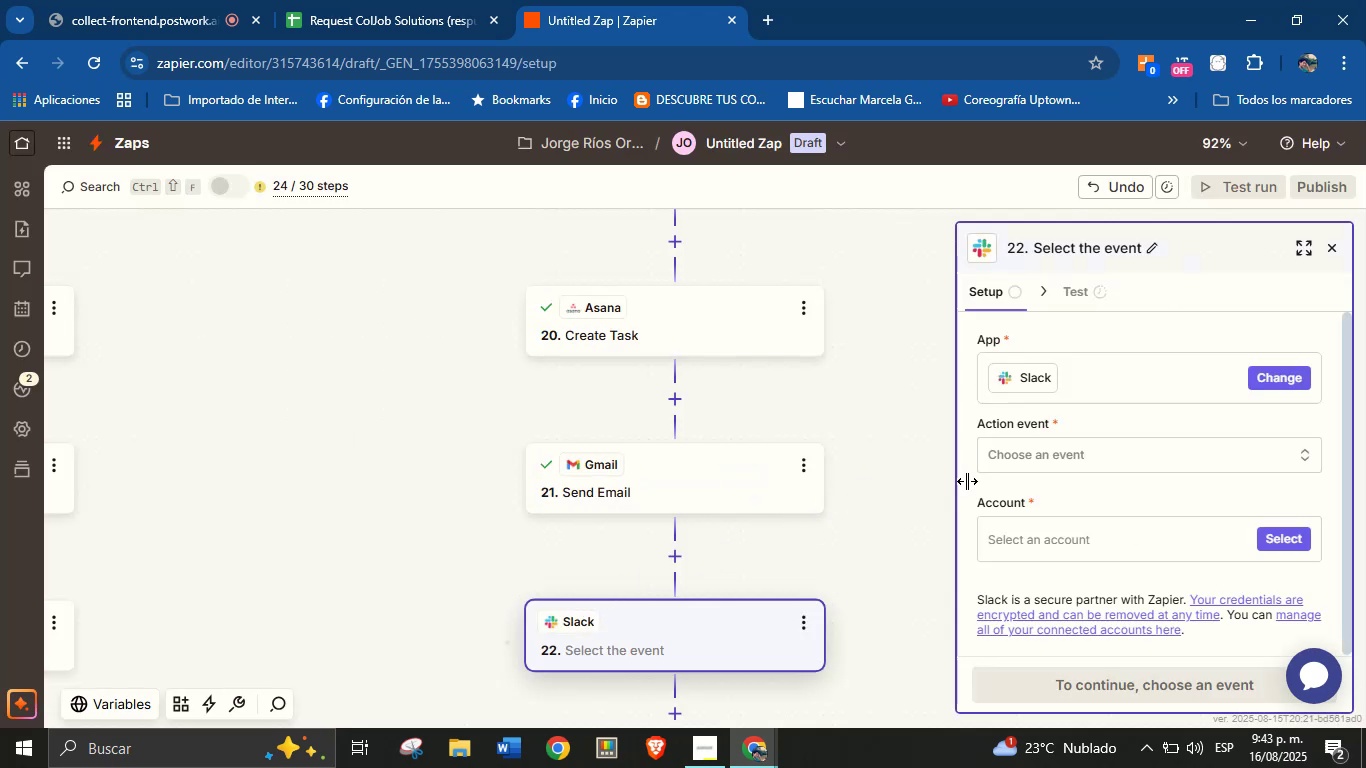 
left_click([1066, 454])
 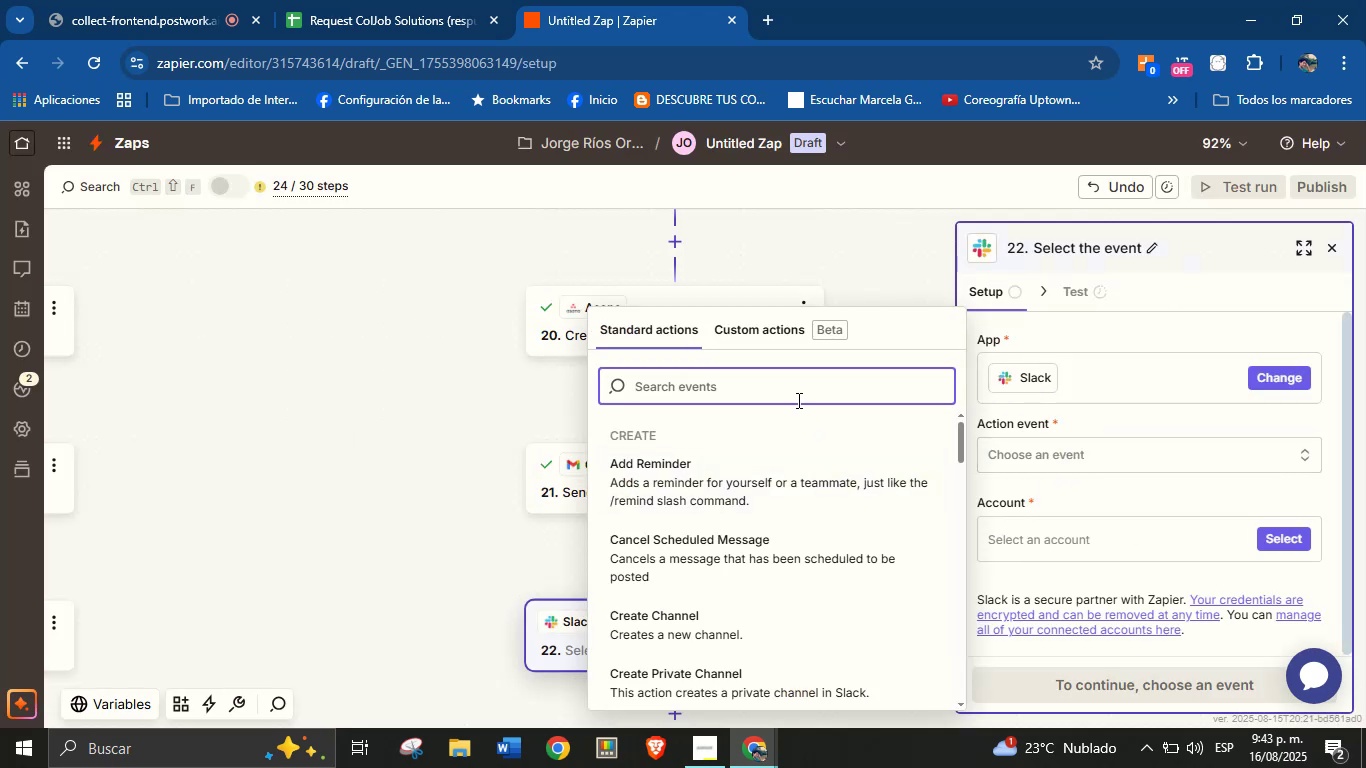 
type(send)
 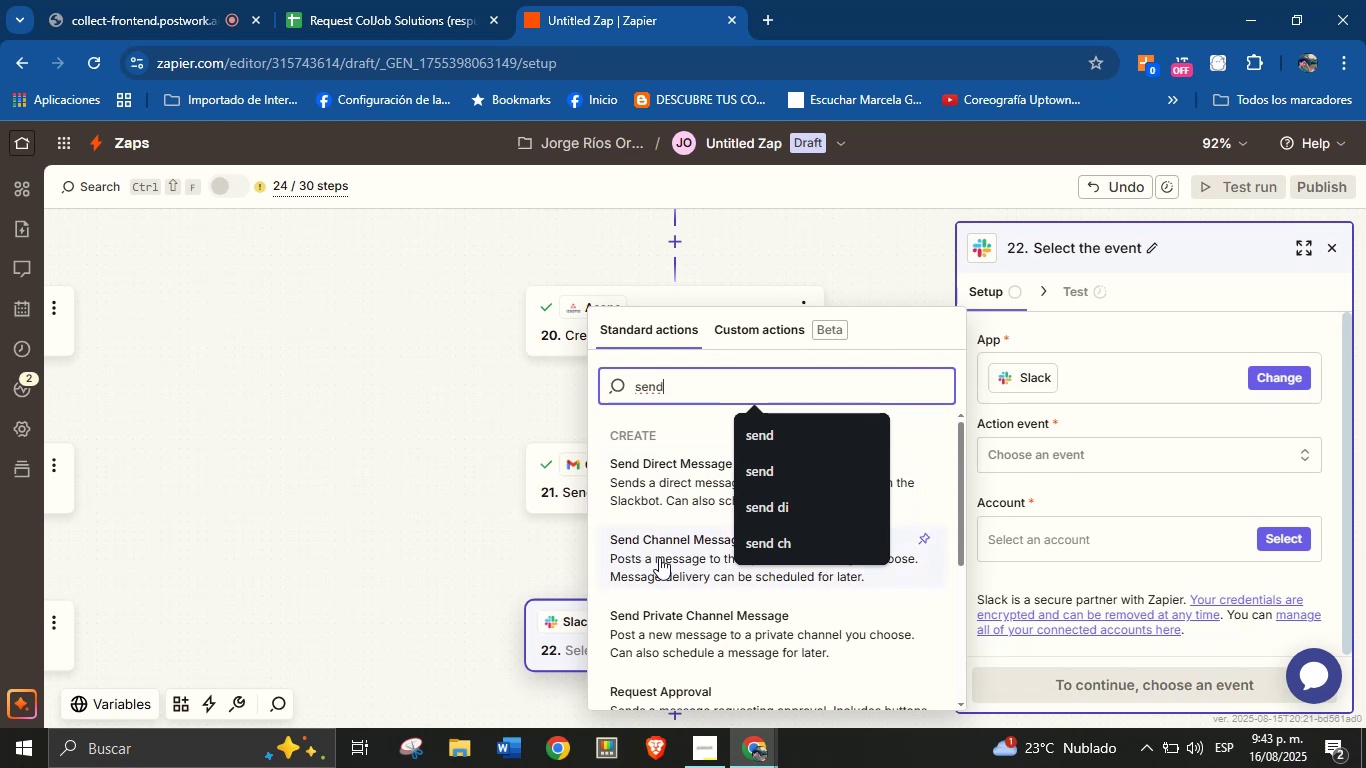 
left_click([659, 557])
 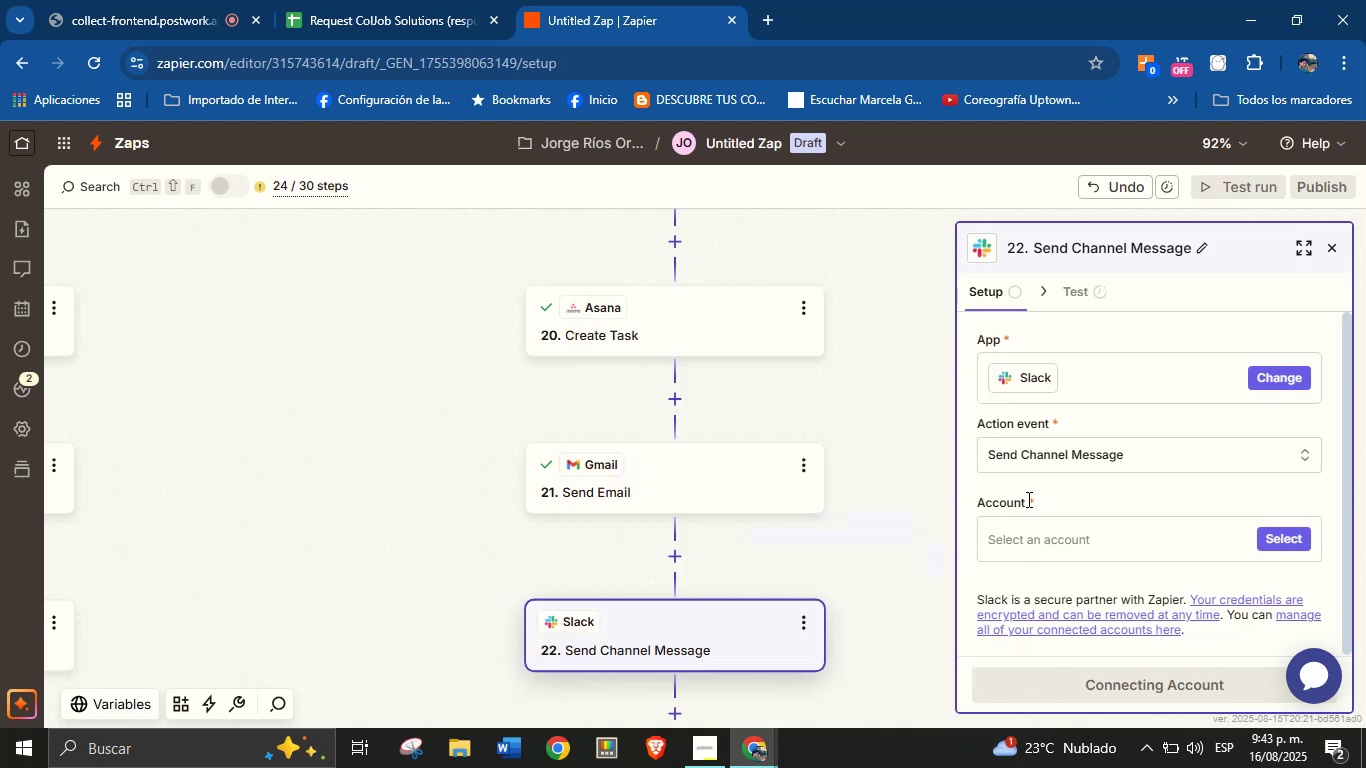 
left_click([1111, 506])
 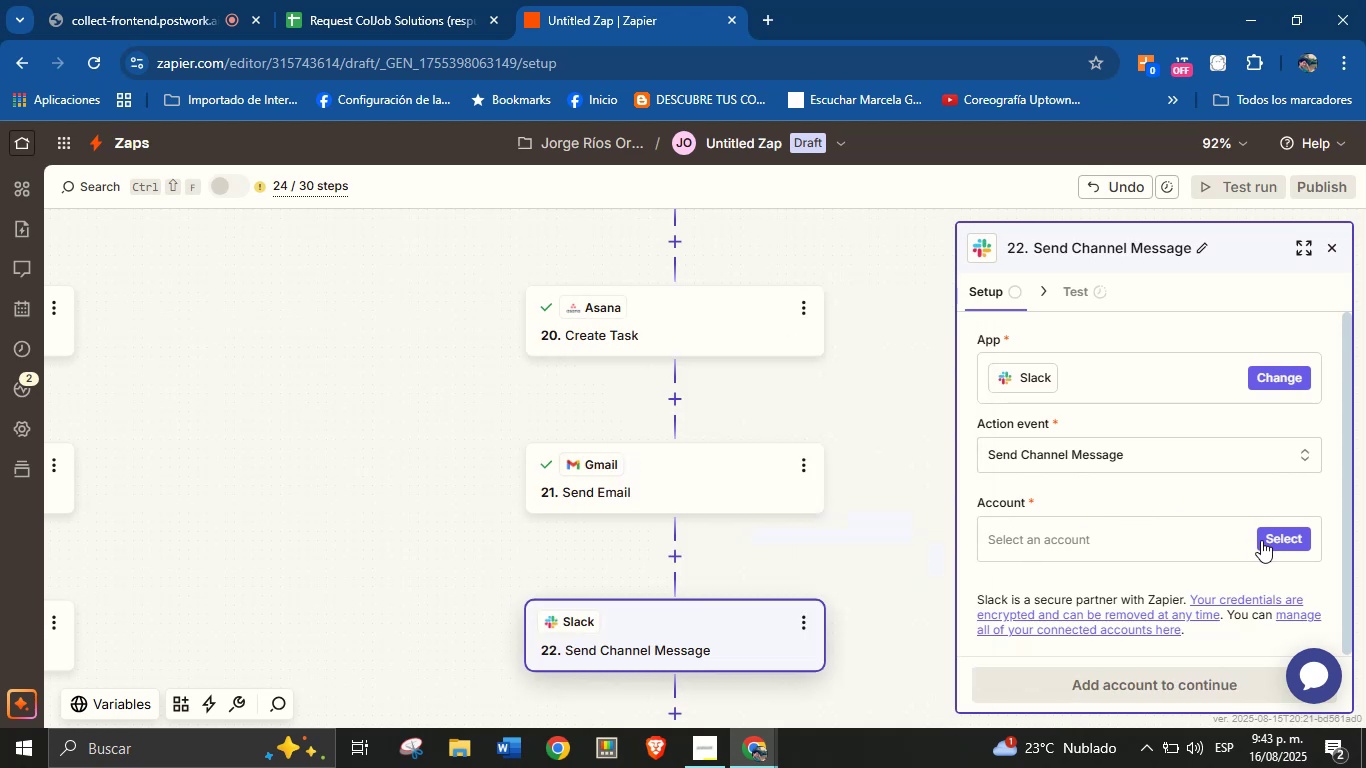 
left_click([1274, 539])
 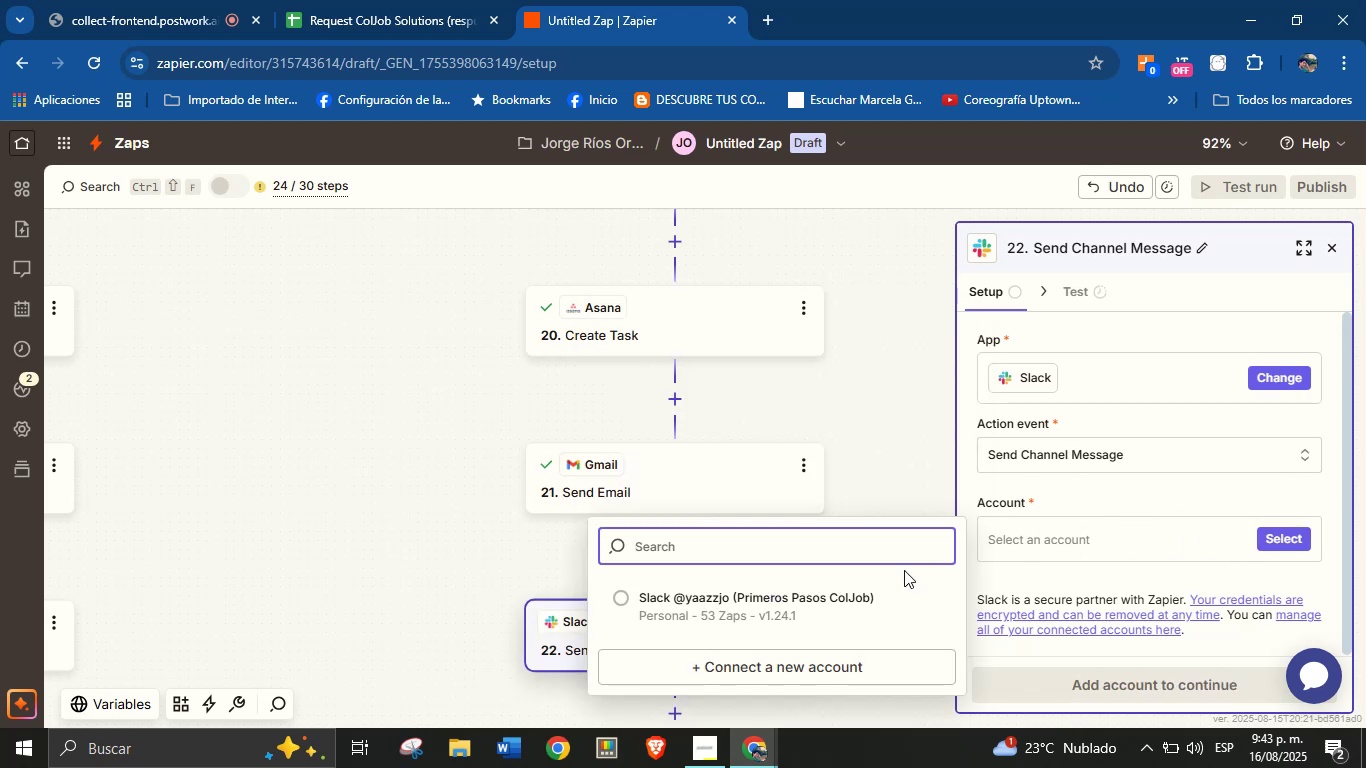 
left_click([868, 608])
 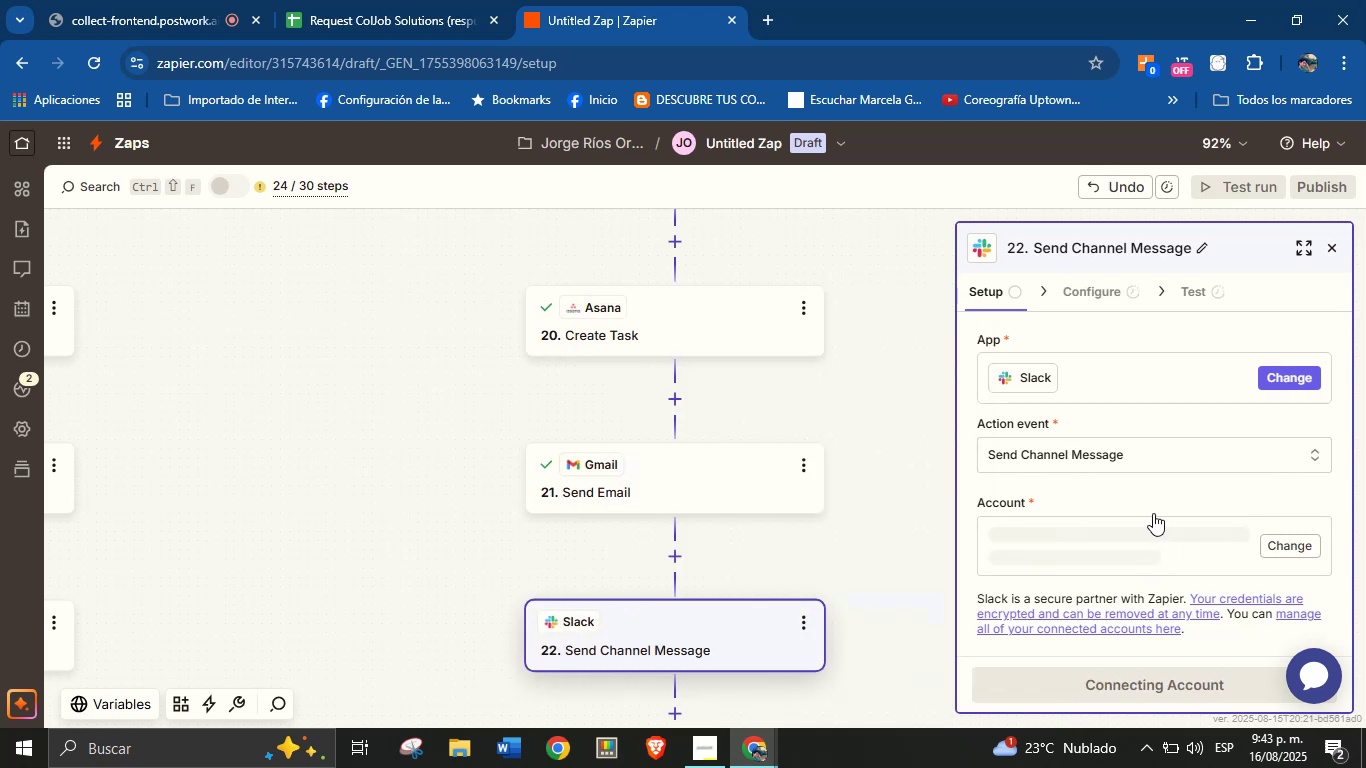 
left_click([1162, 492])
 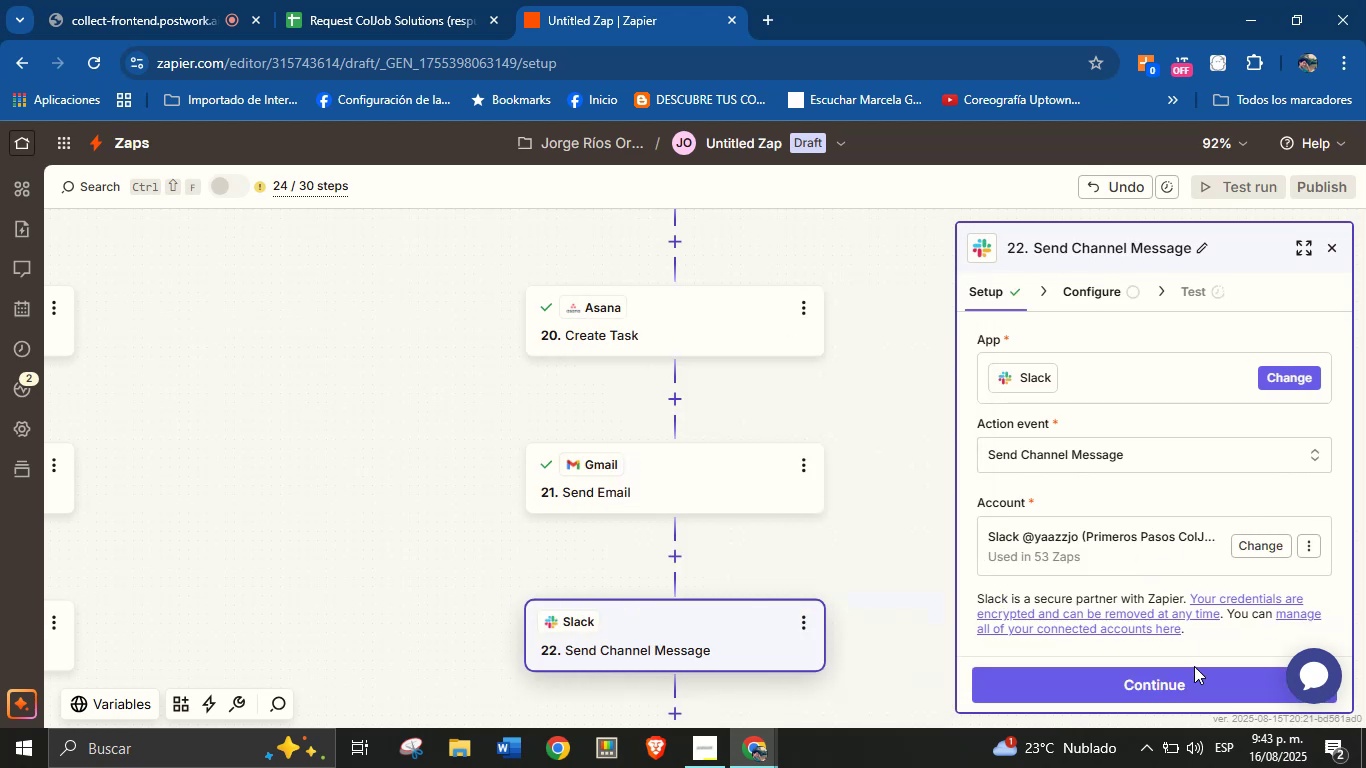 
left_click([1184, 686])
 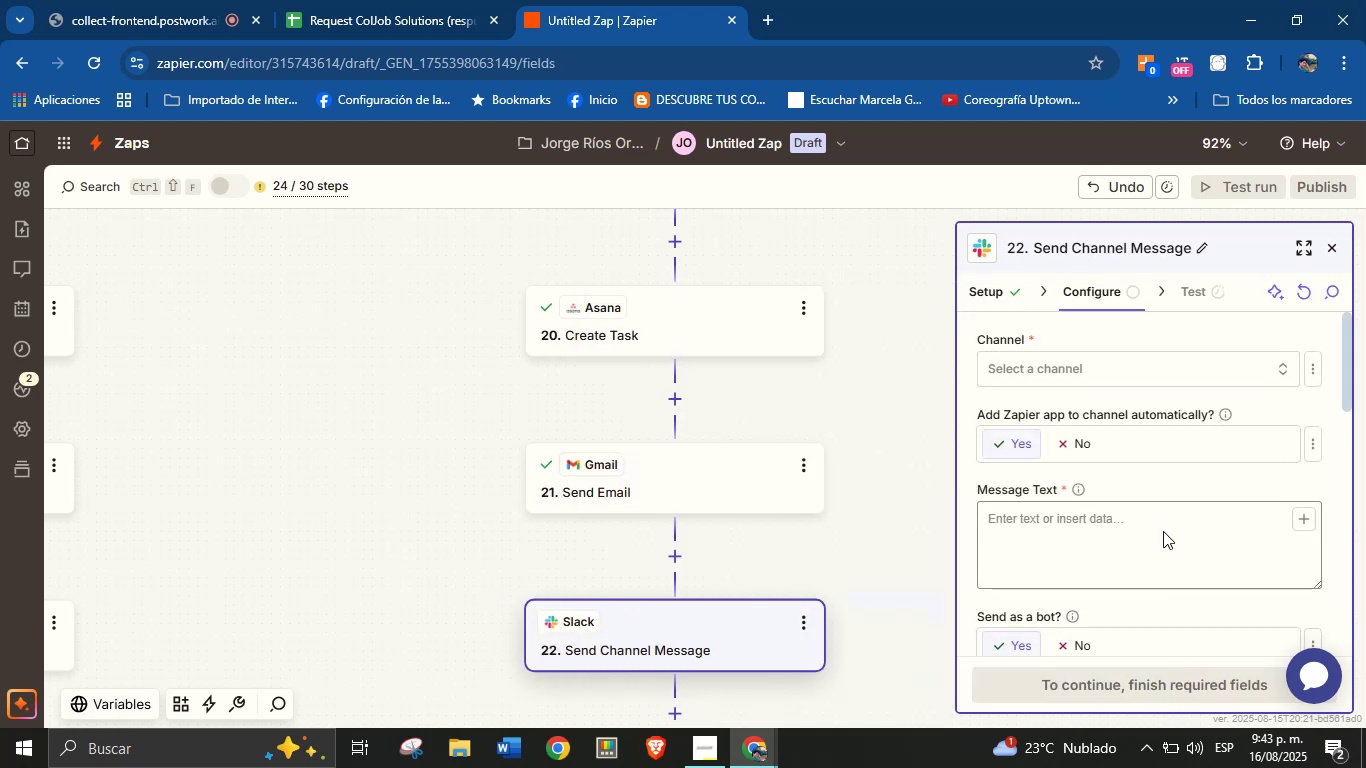 
left_click([1122, 367])
 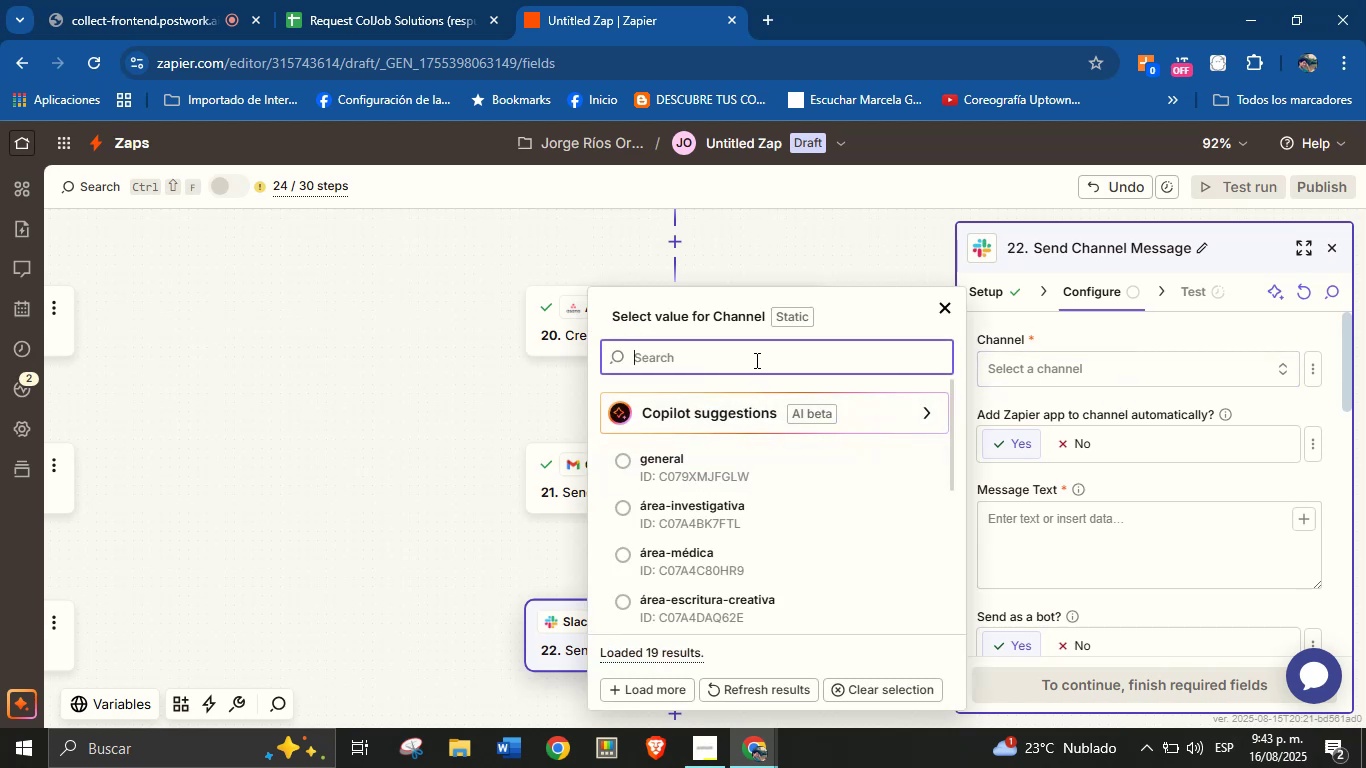 
type(pro)
 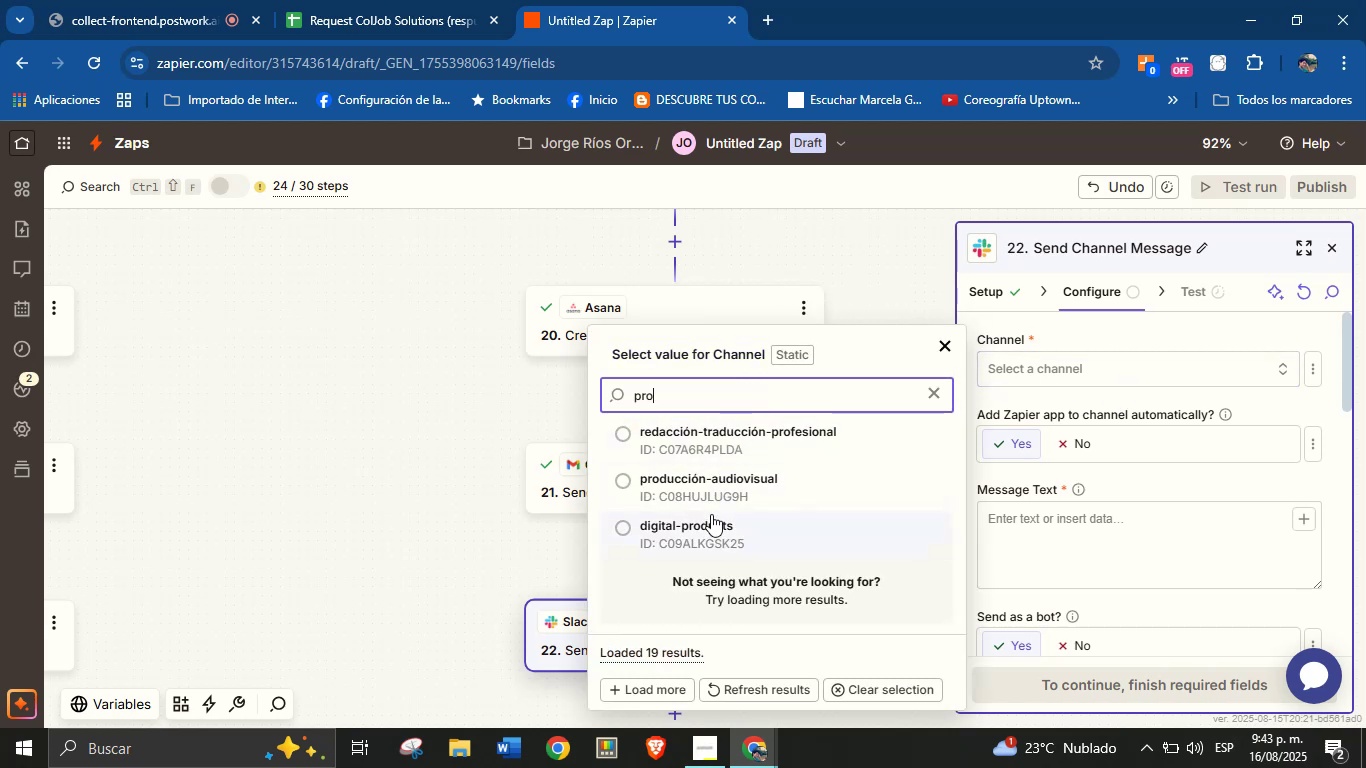 
left_click([717, 526])
 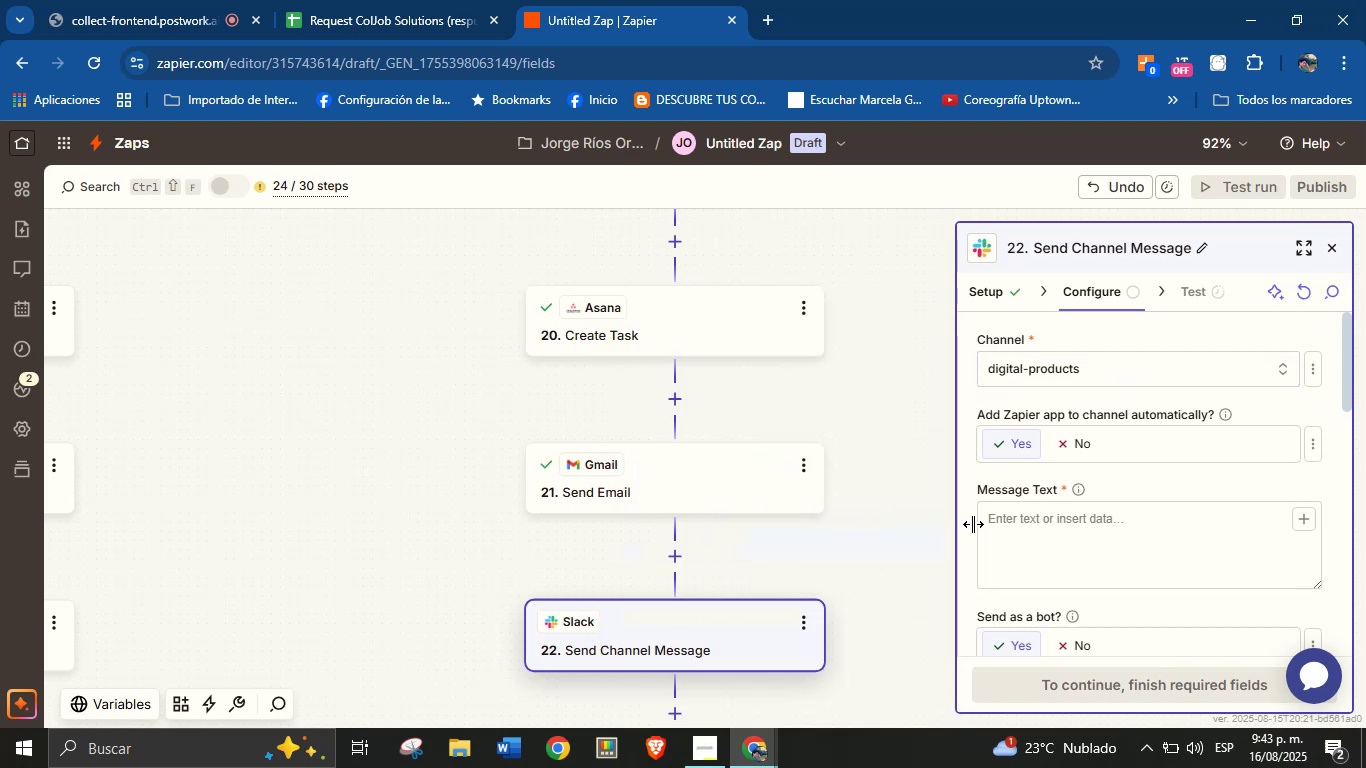 
left_click([1015, 525])
 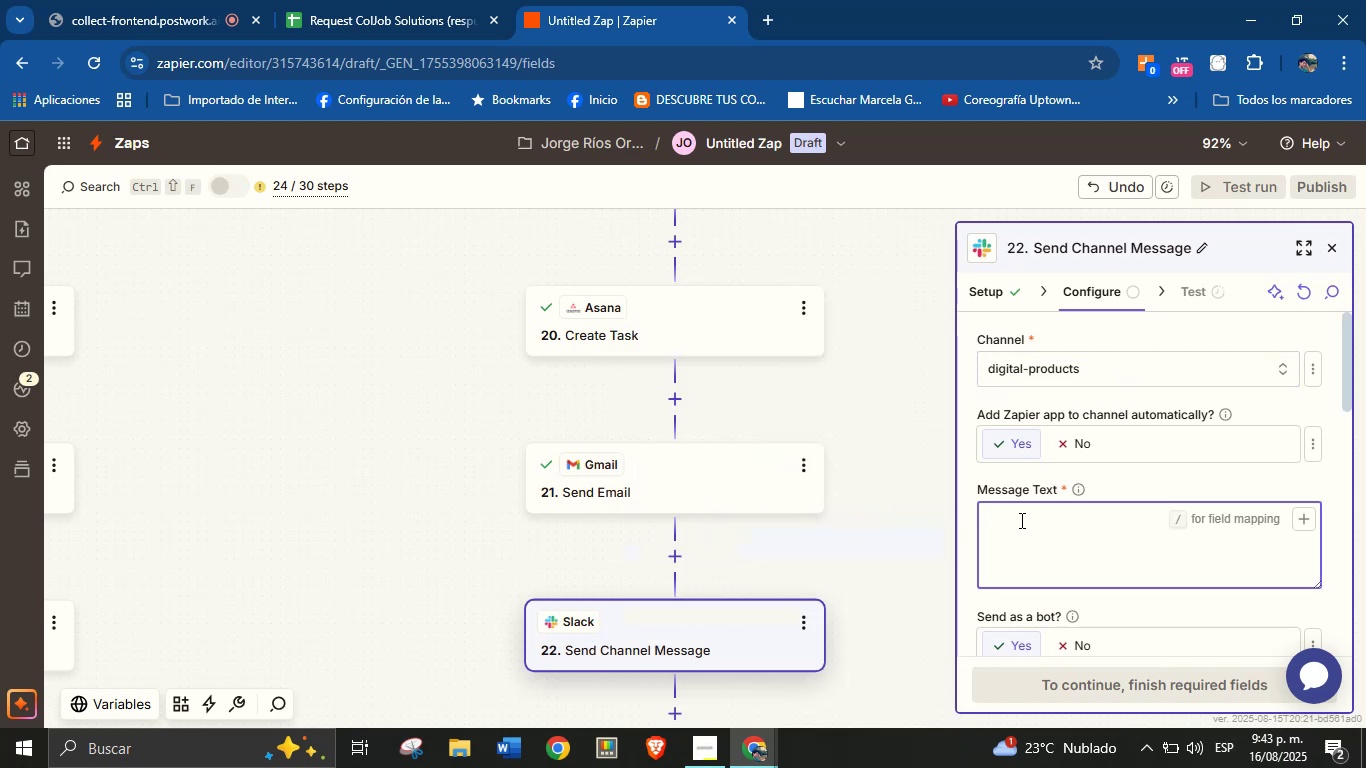 
type(Hello Team|)
key(Backspace)
type(!)
 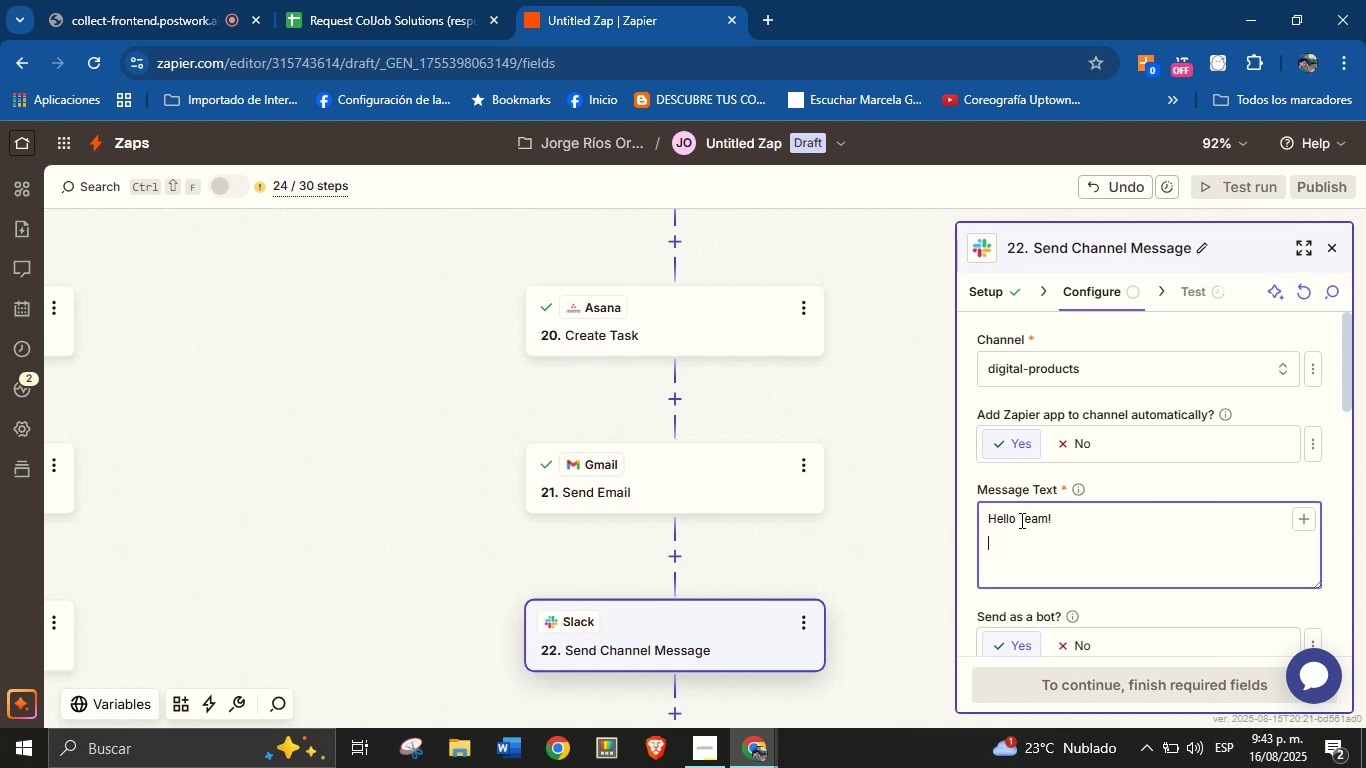 
 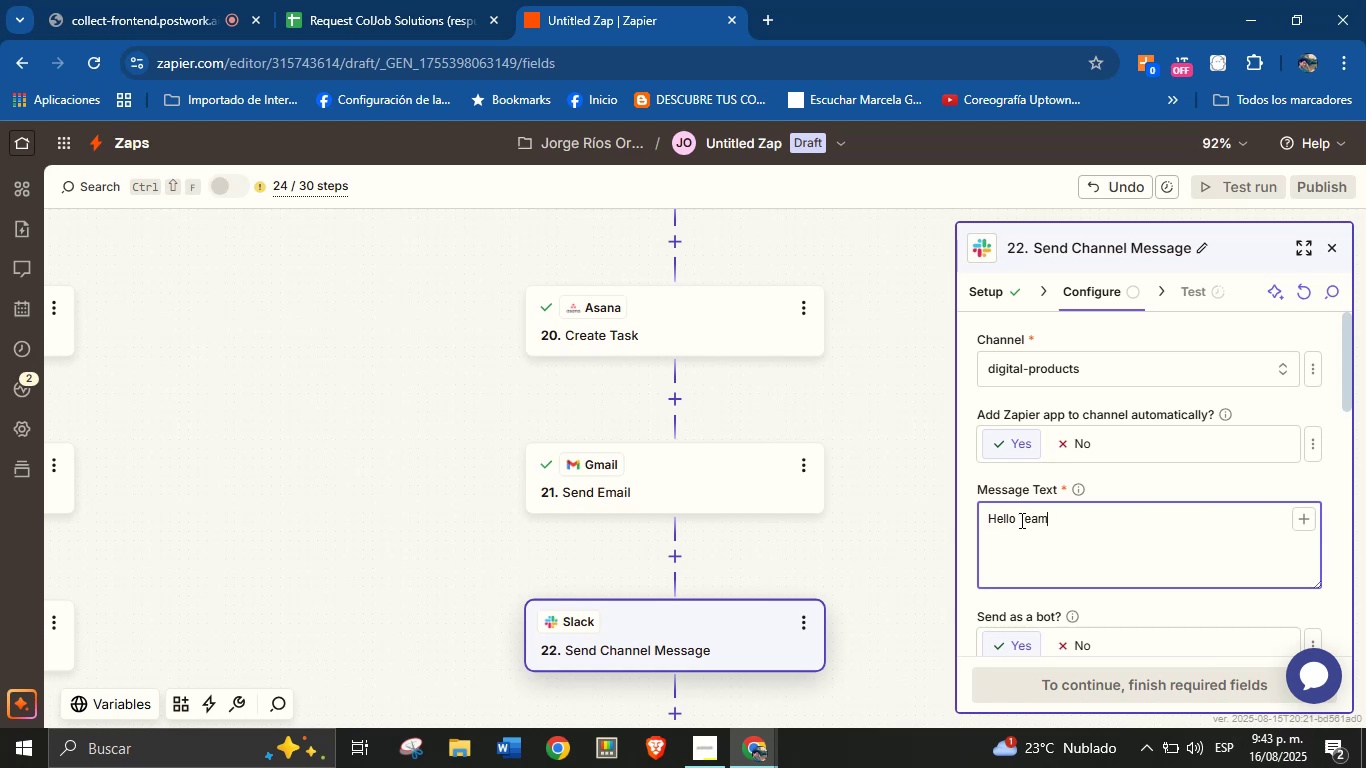 
key(Enter)
 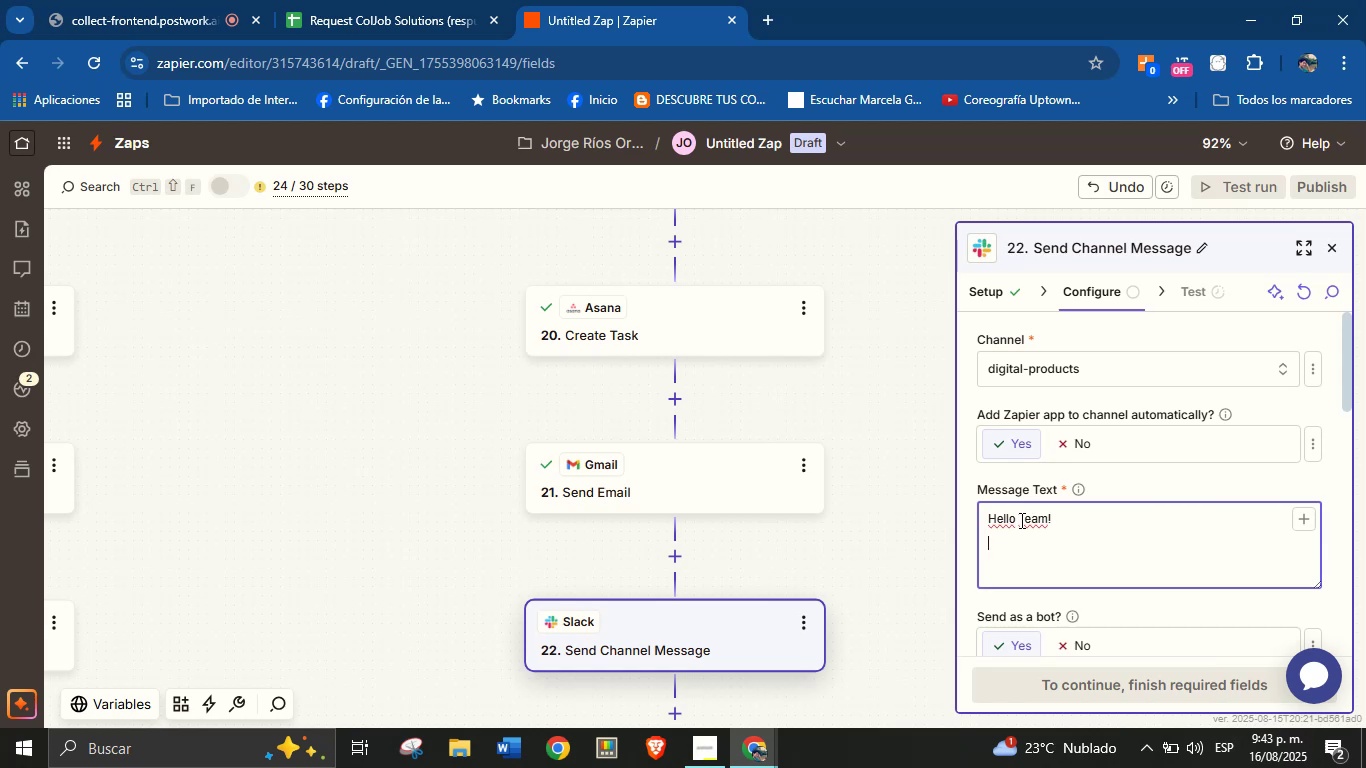 
type(Thak)
key(Backspace)
type(nk you for r)
key(Backspace)
key(Backspace)
key(Backspace)
key(Backspace)
key(Backspace)
key(Backspace)
key(Backspace)
key(Backspace)
type(ere is a new service request.)
 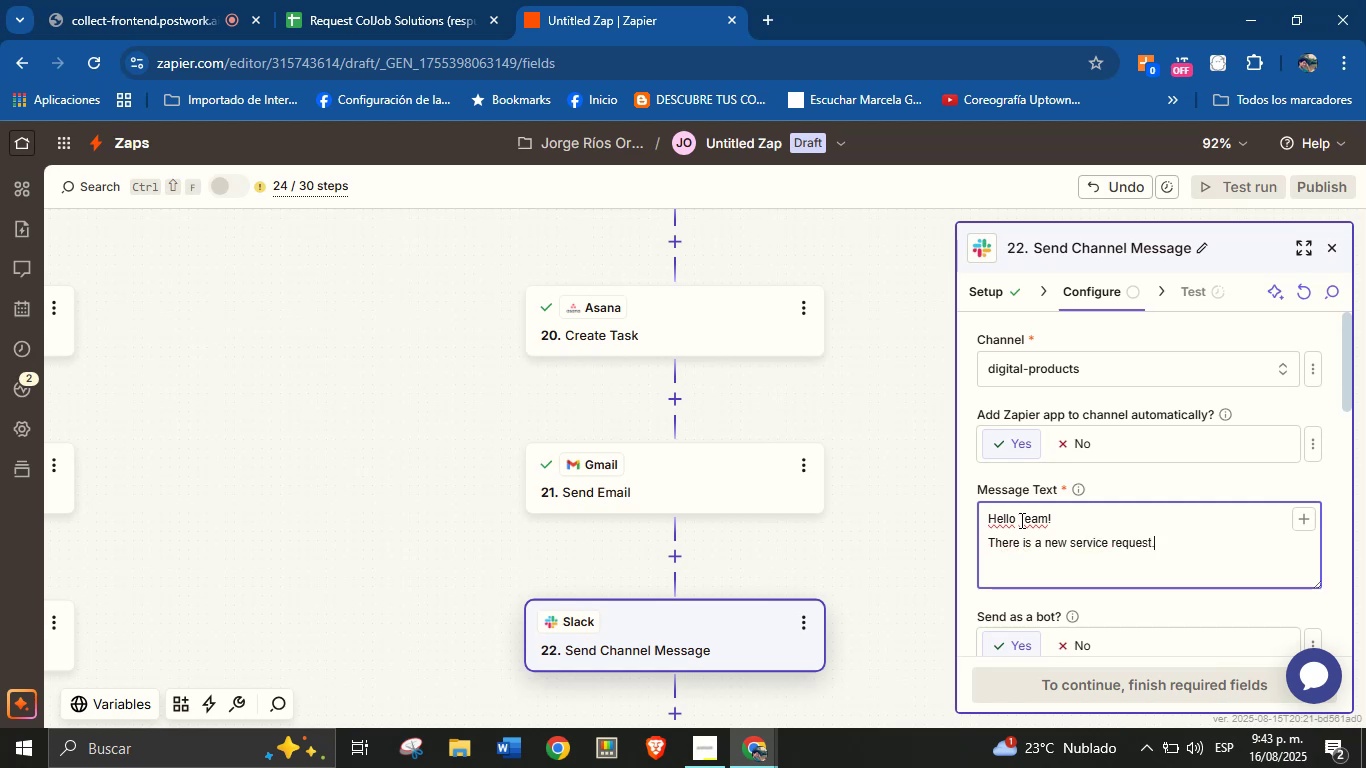 
key(Enter)
 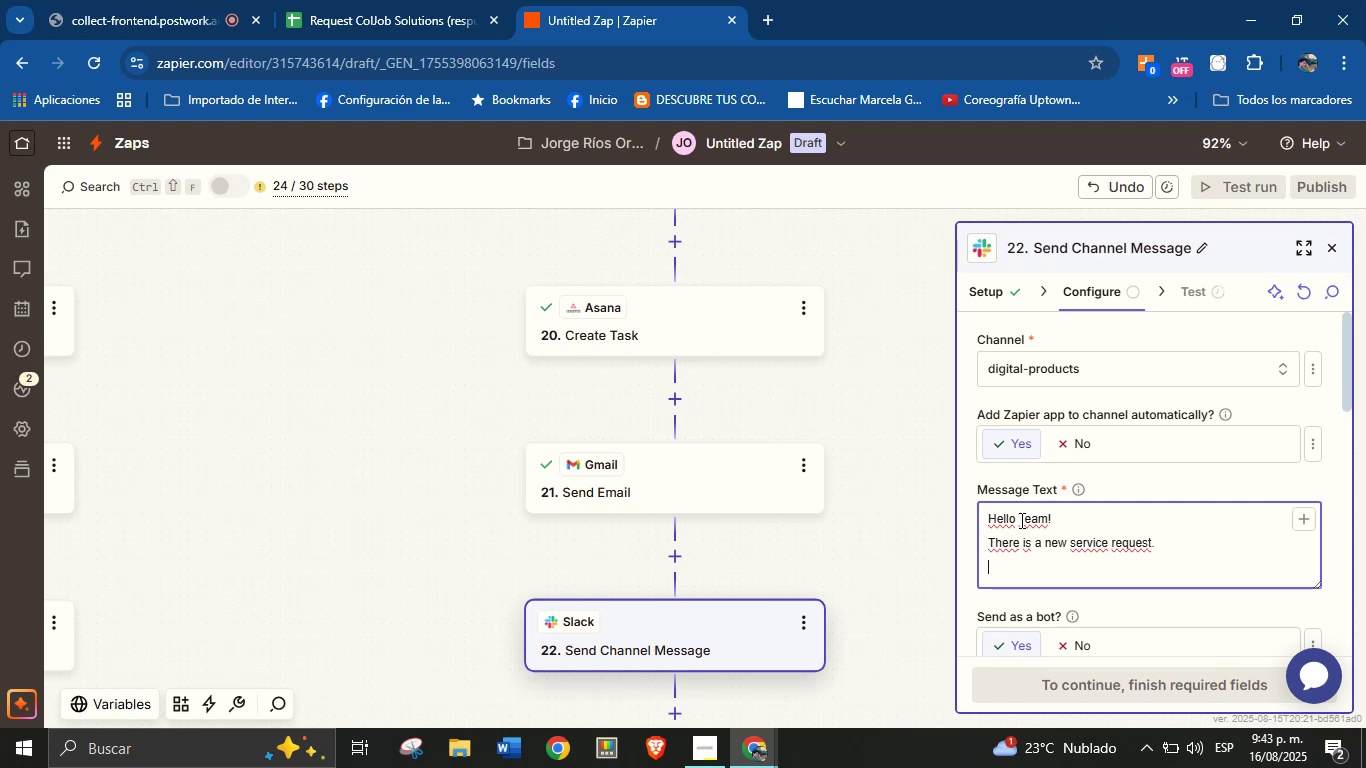 
wait(8.57)
 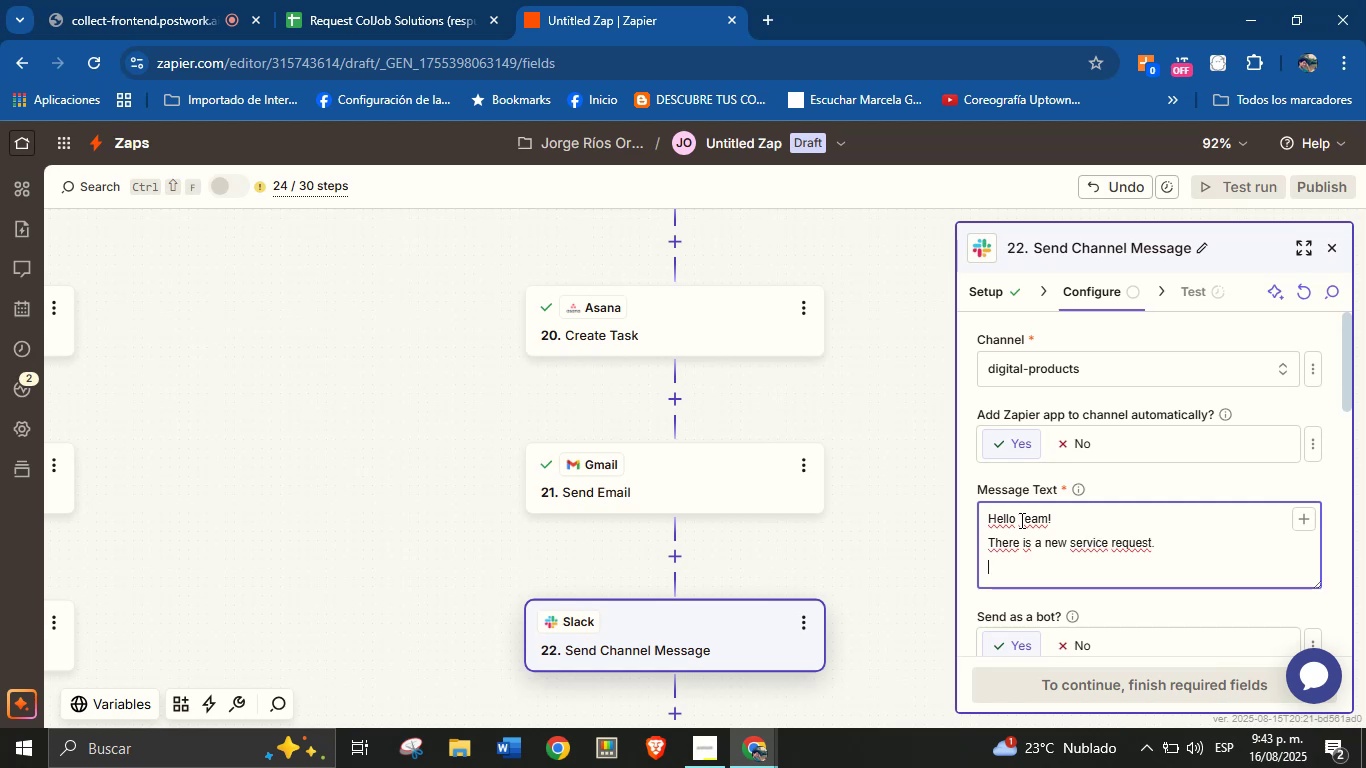 
type(View the details here>)
 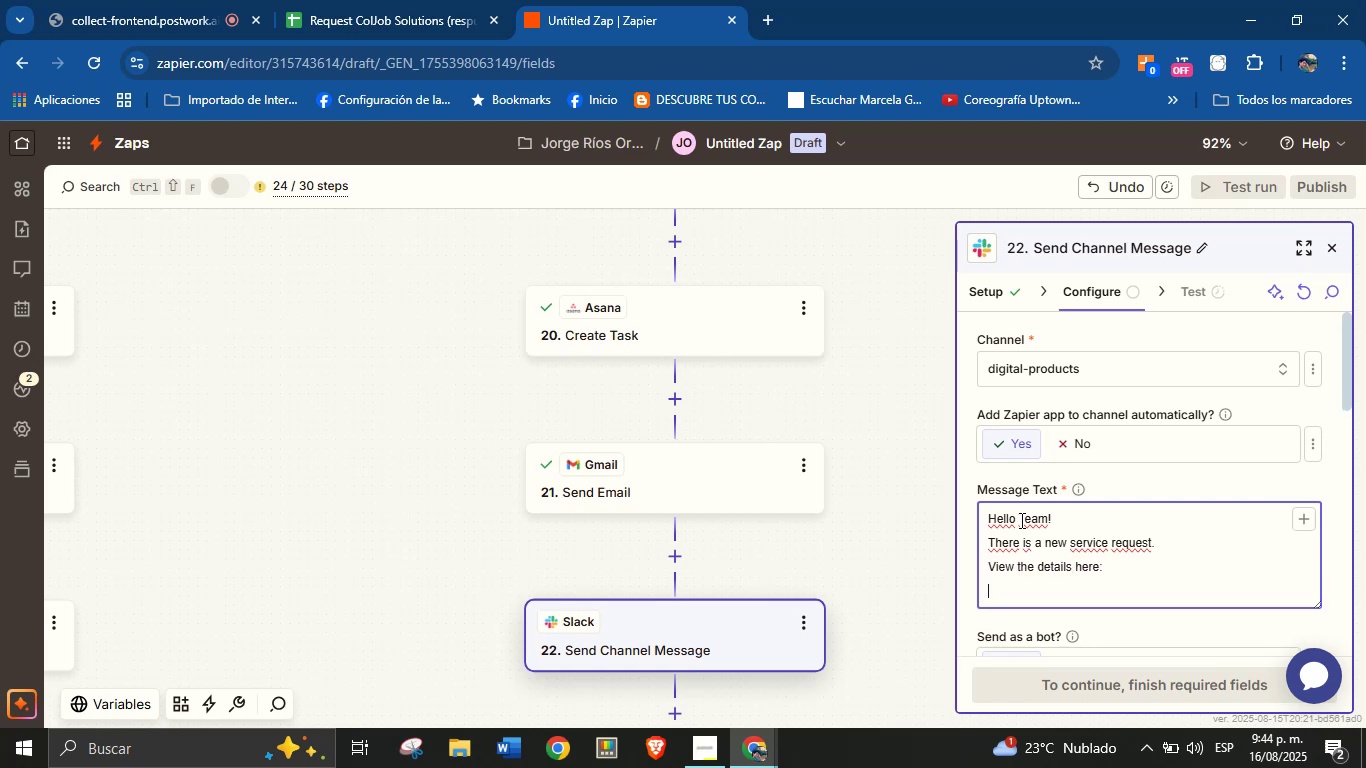 
 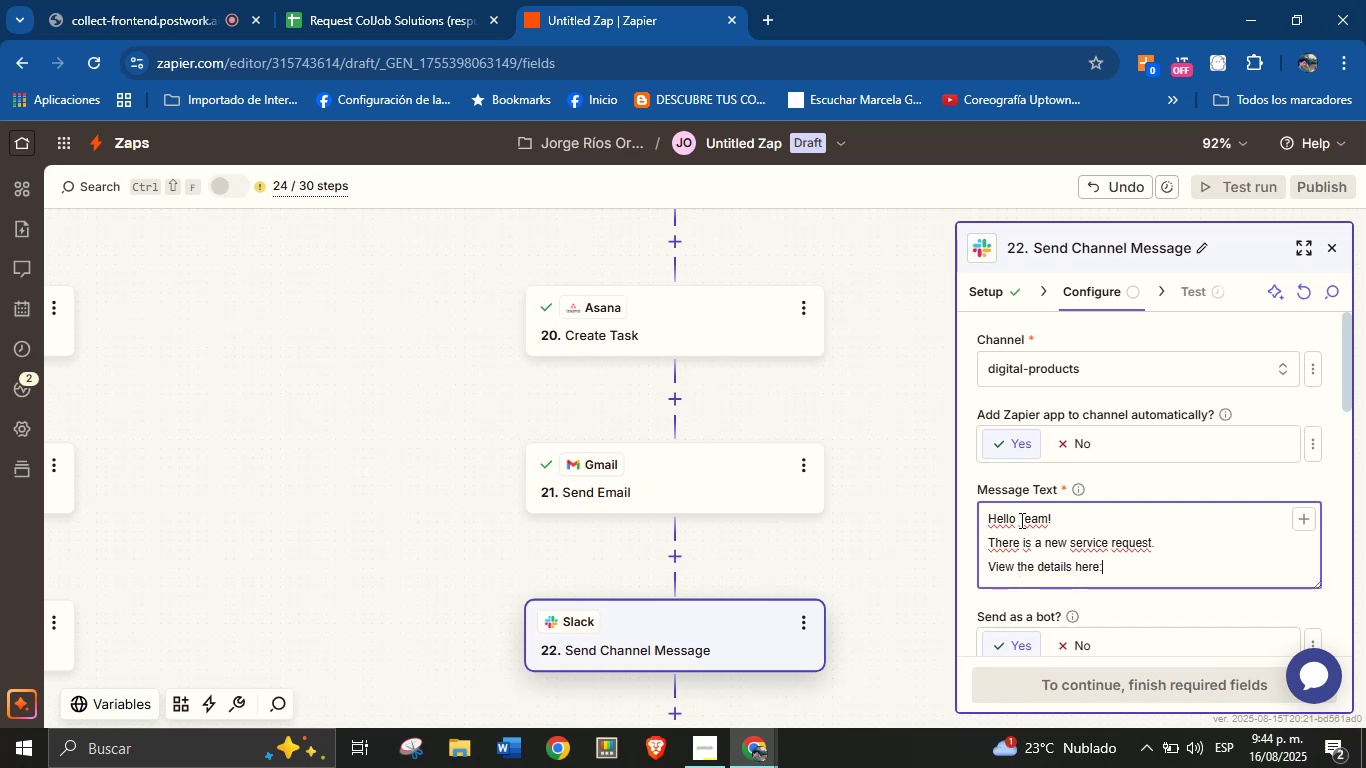 
key(Enter)
 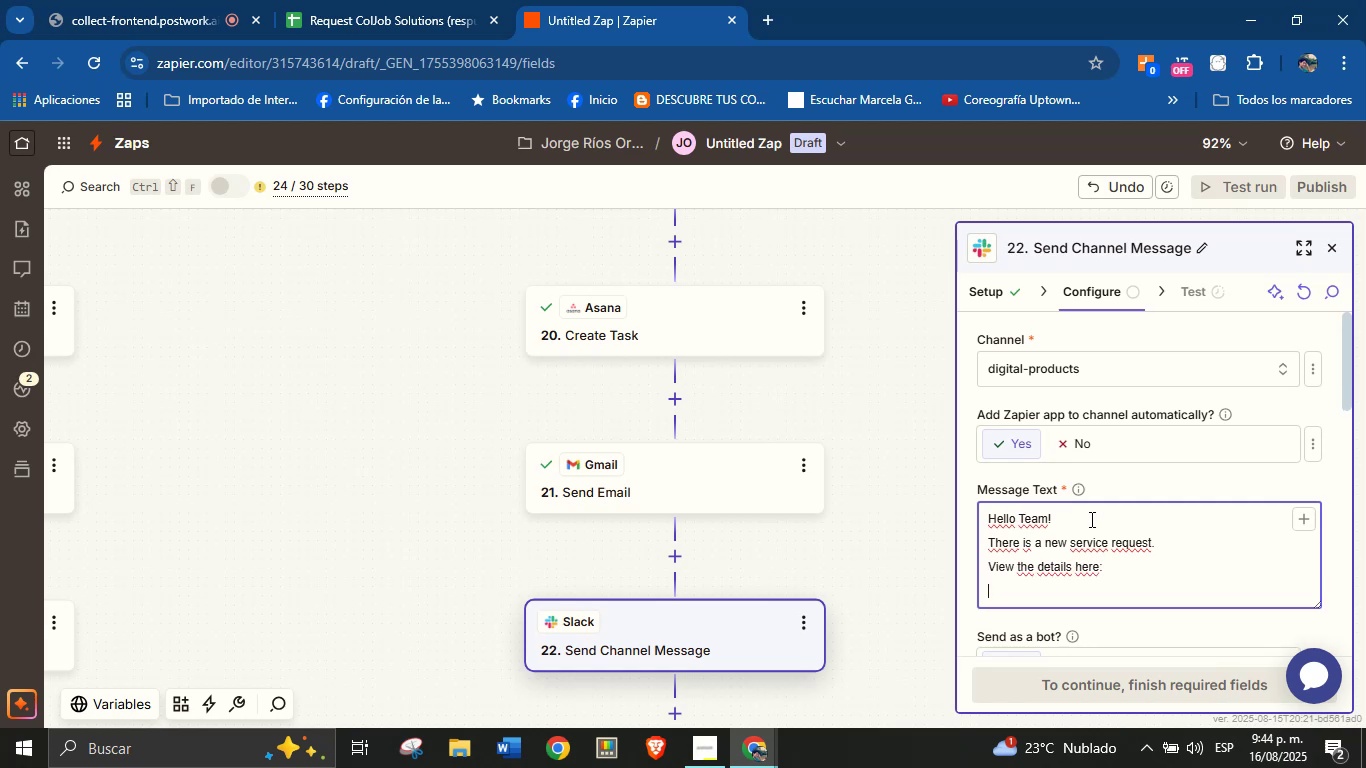 
left_click([1120, 566])
 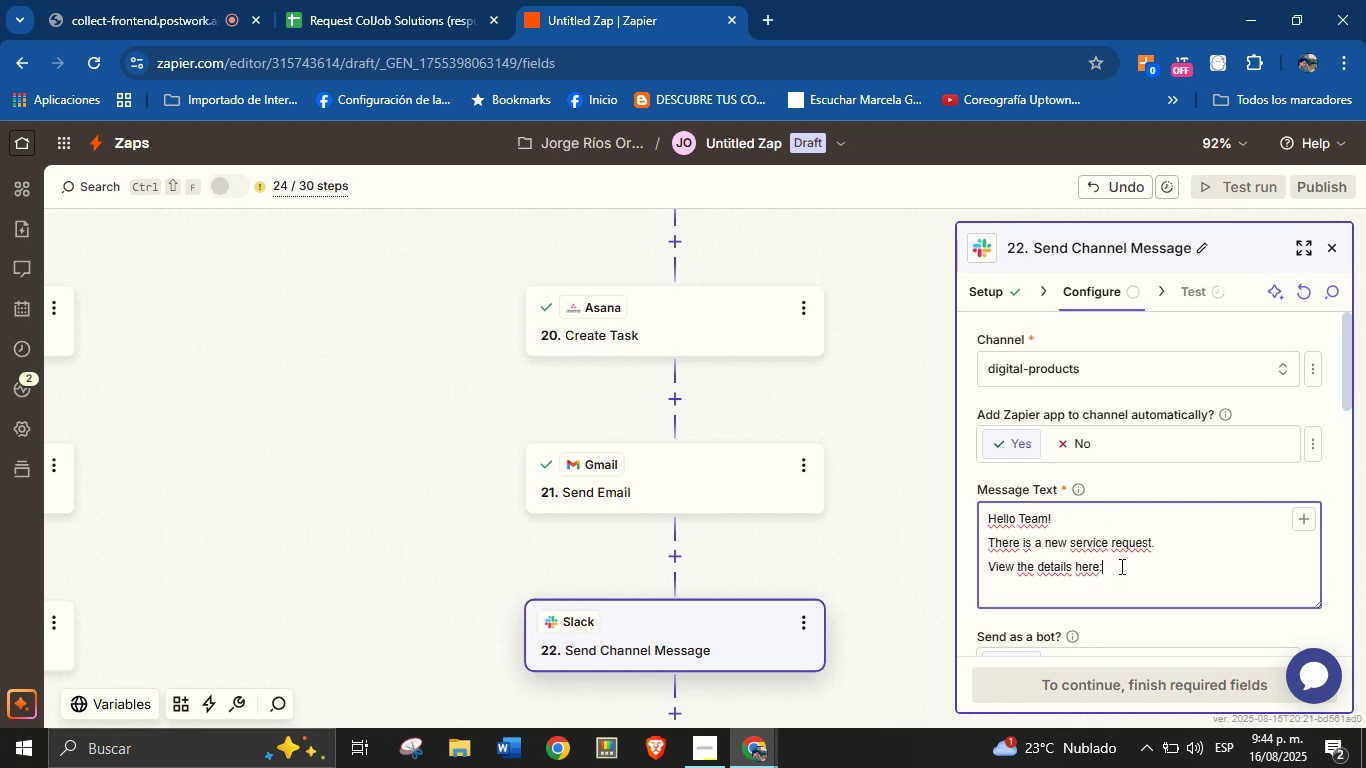 
key(Space)
 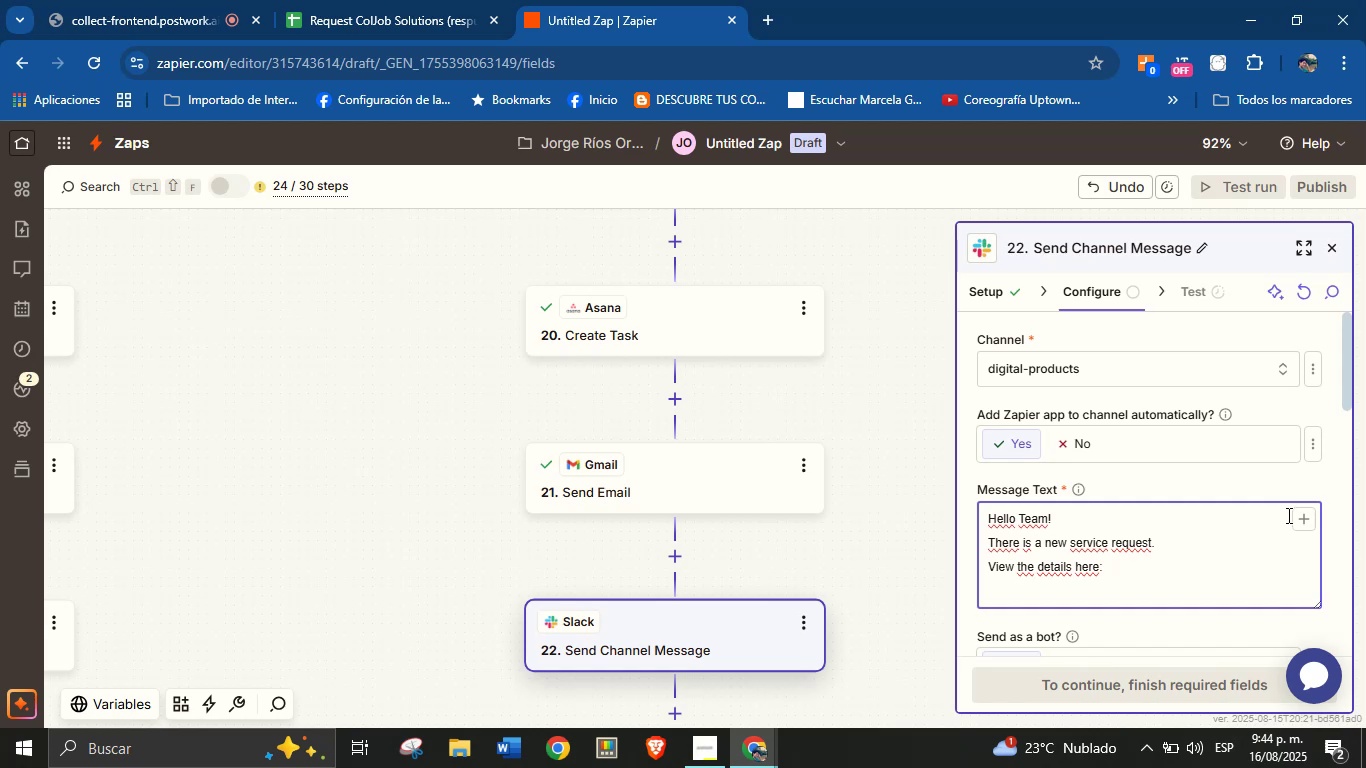 
left_click([1300, 519])
 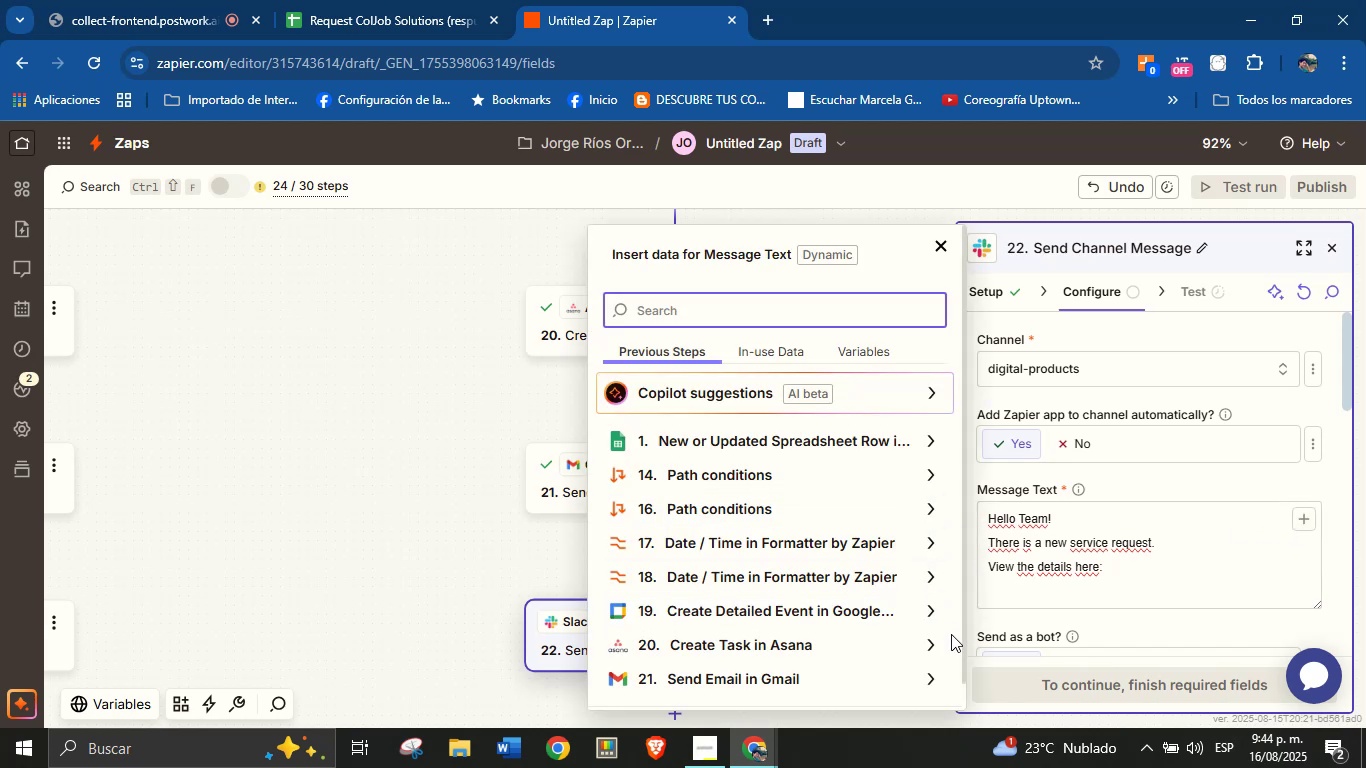 
left_click([935, 641])
 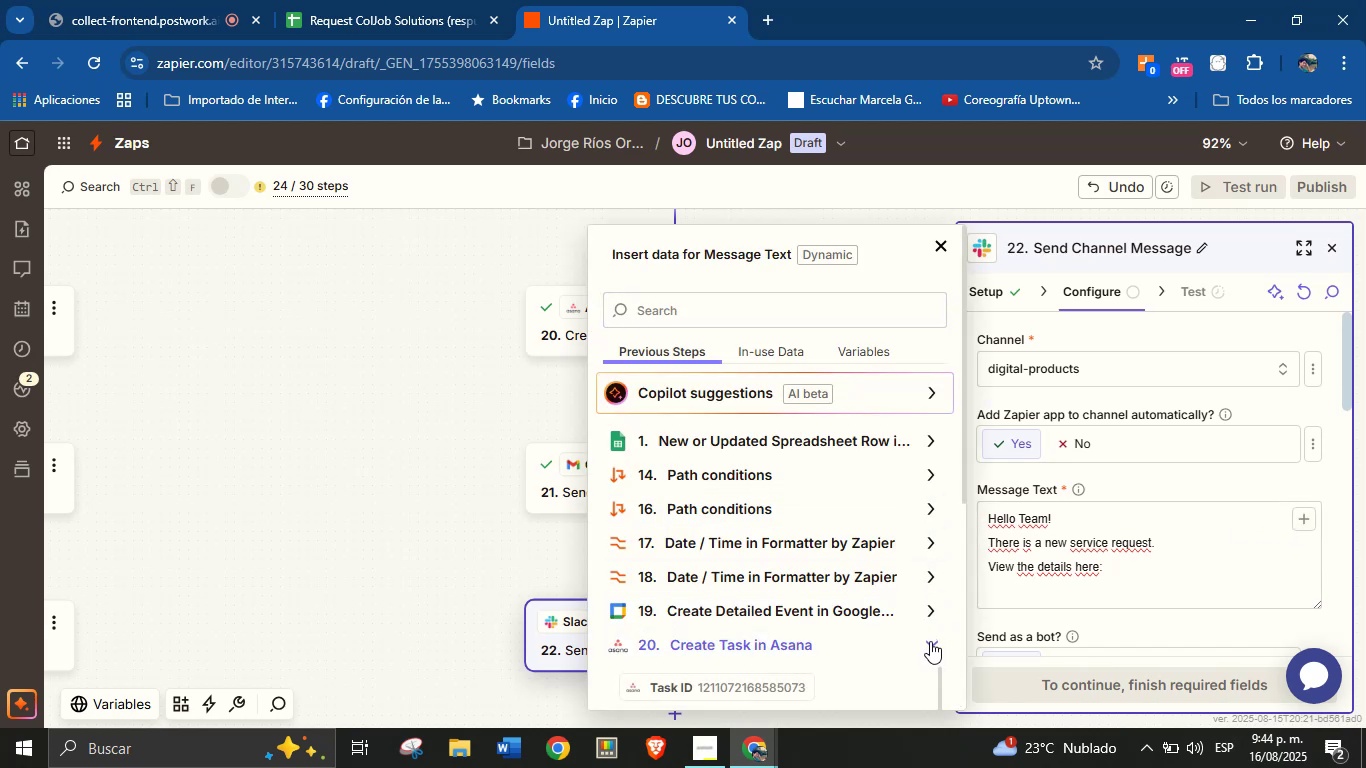 
scroll: coordinate [819, 544], scroll_direction: down, amount: 2.0
 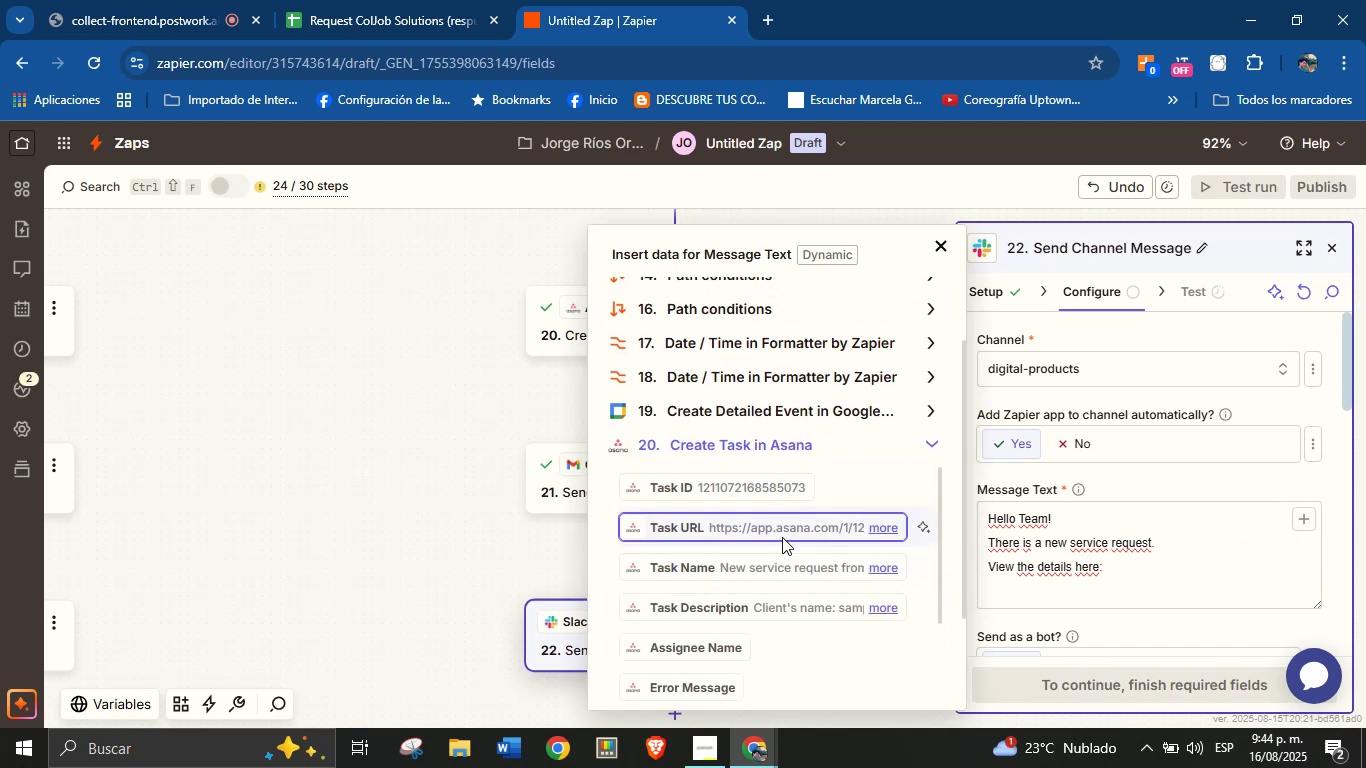 
left_click([785, 525])
 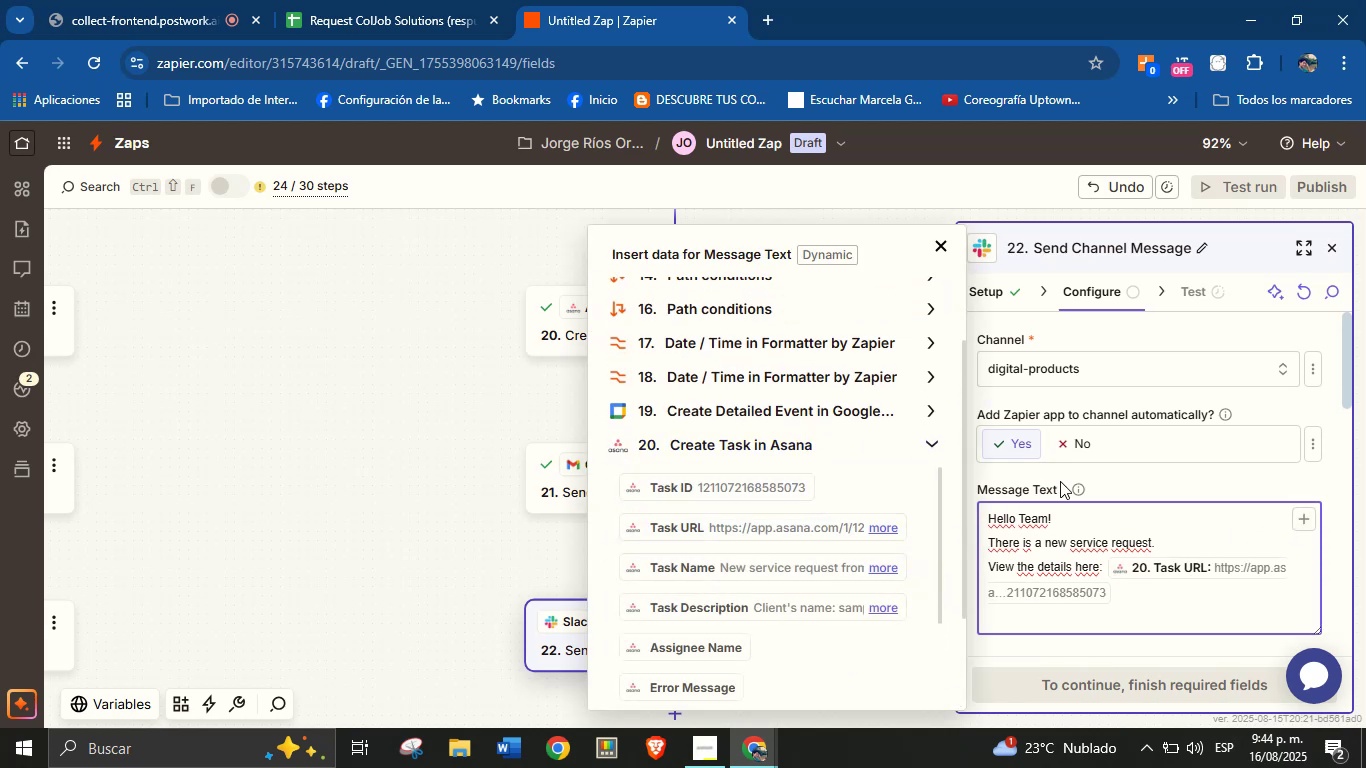 
left_click([1088, 477])
 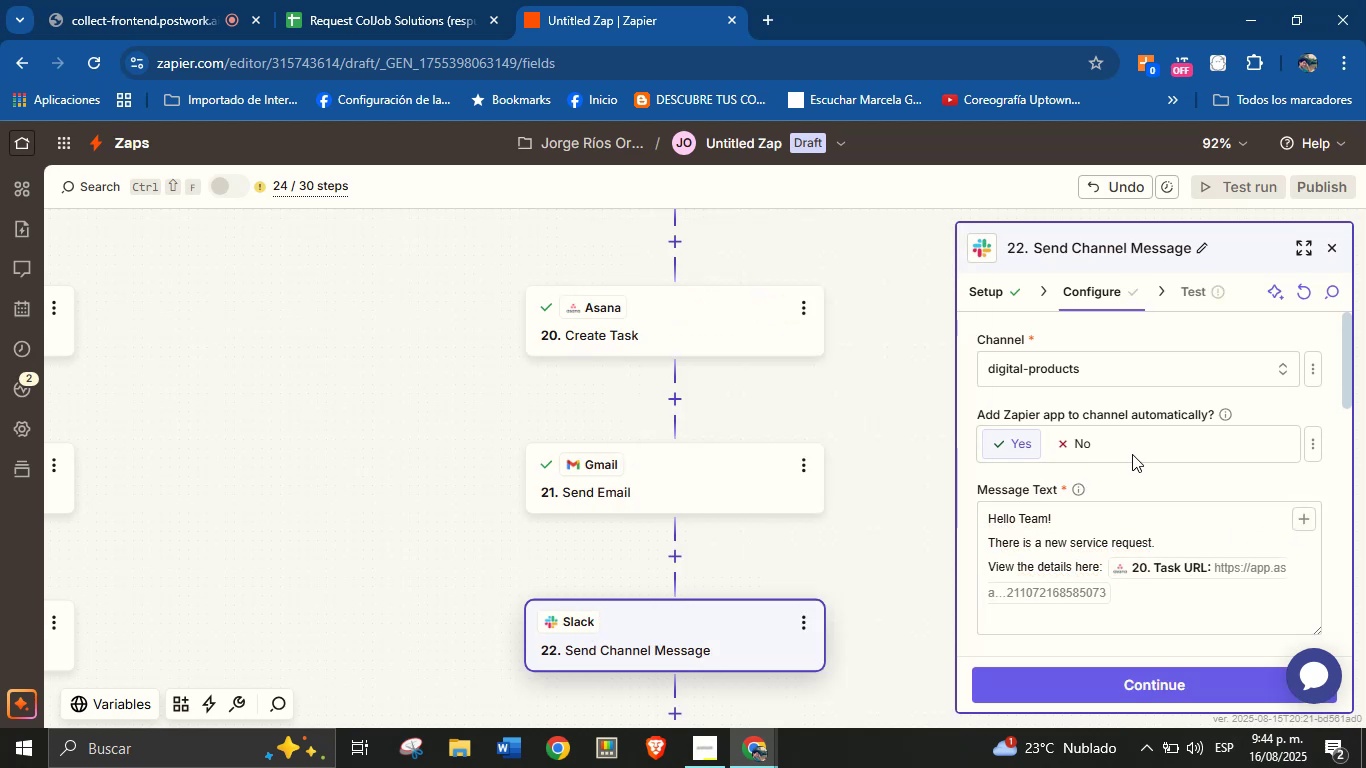 
scroll: coordinate [1132, 485], scroll_direction: none, amount: 0.0
 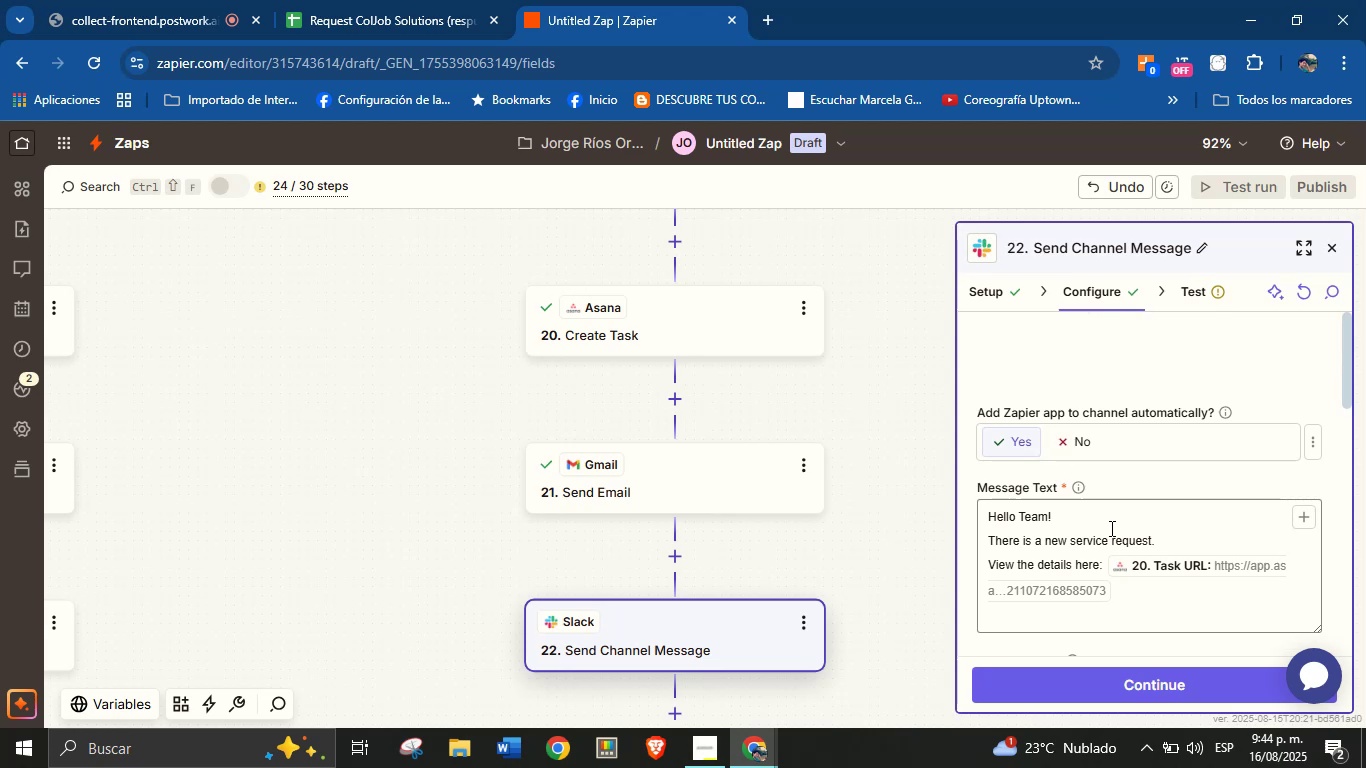 
scroll: coordinate [1111, 524], scroll_direction: down, amount: 3.0
 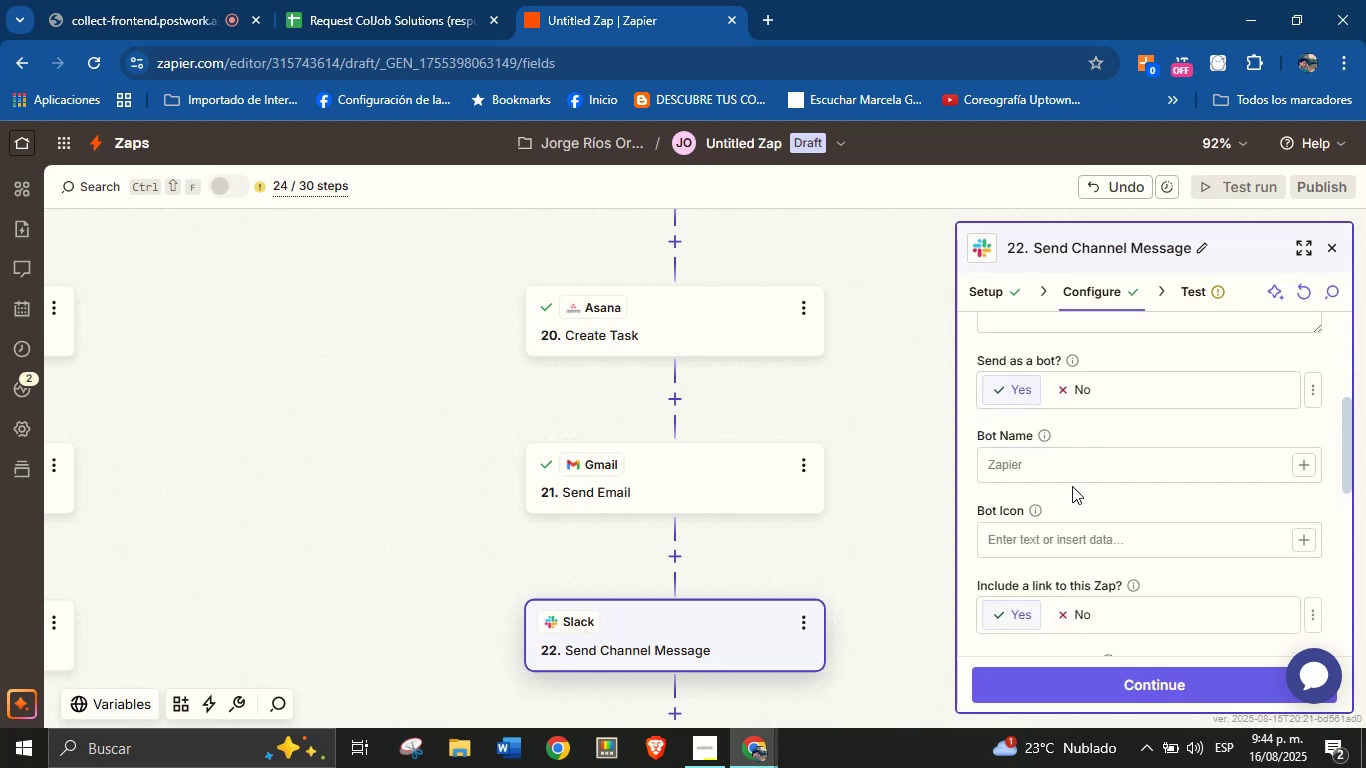 
left_click([1072, 474])
 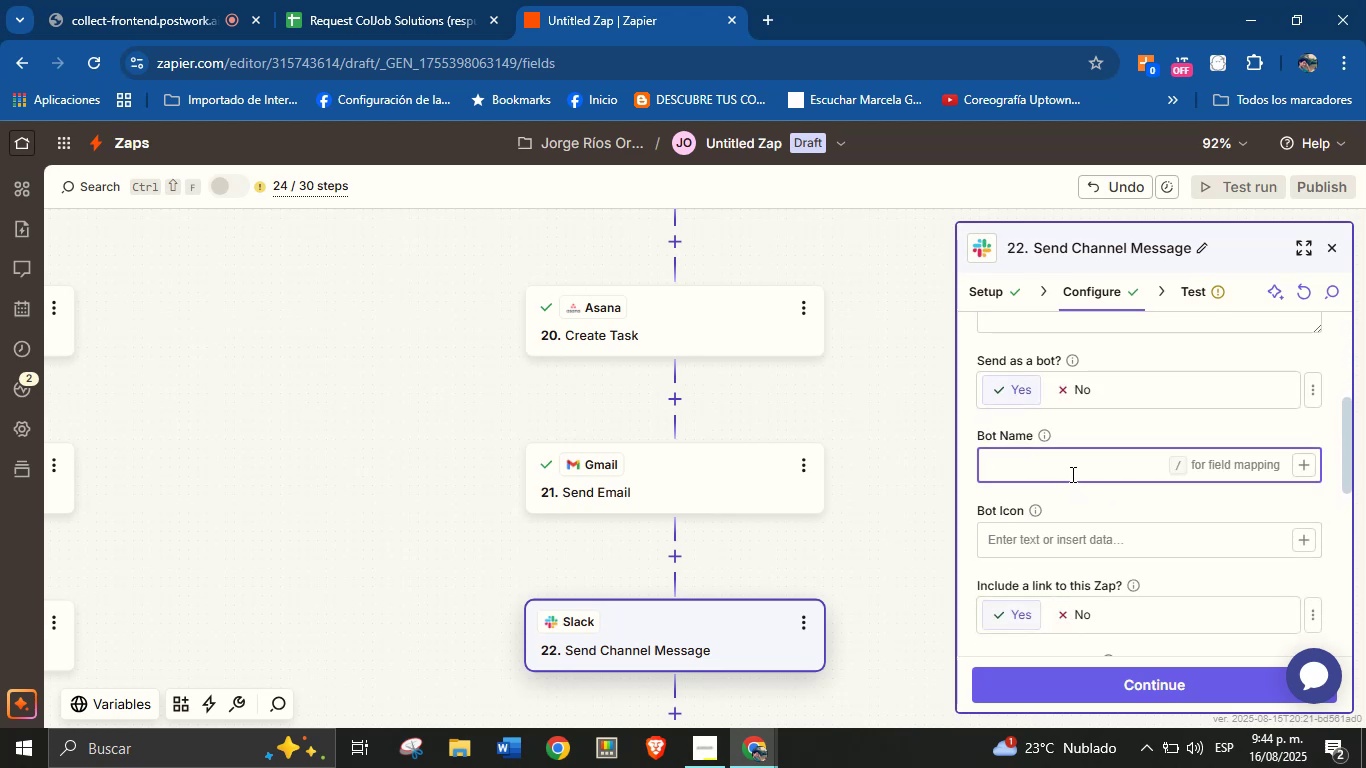 
type(Orenji from ColJob)
 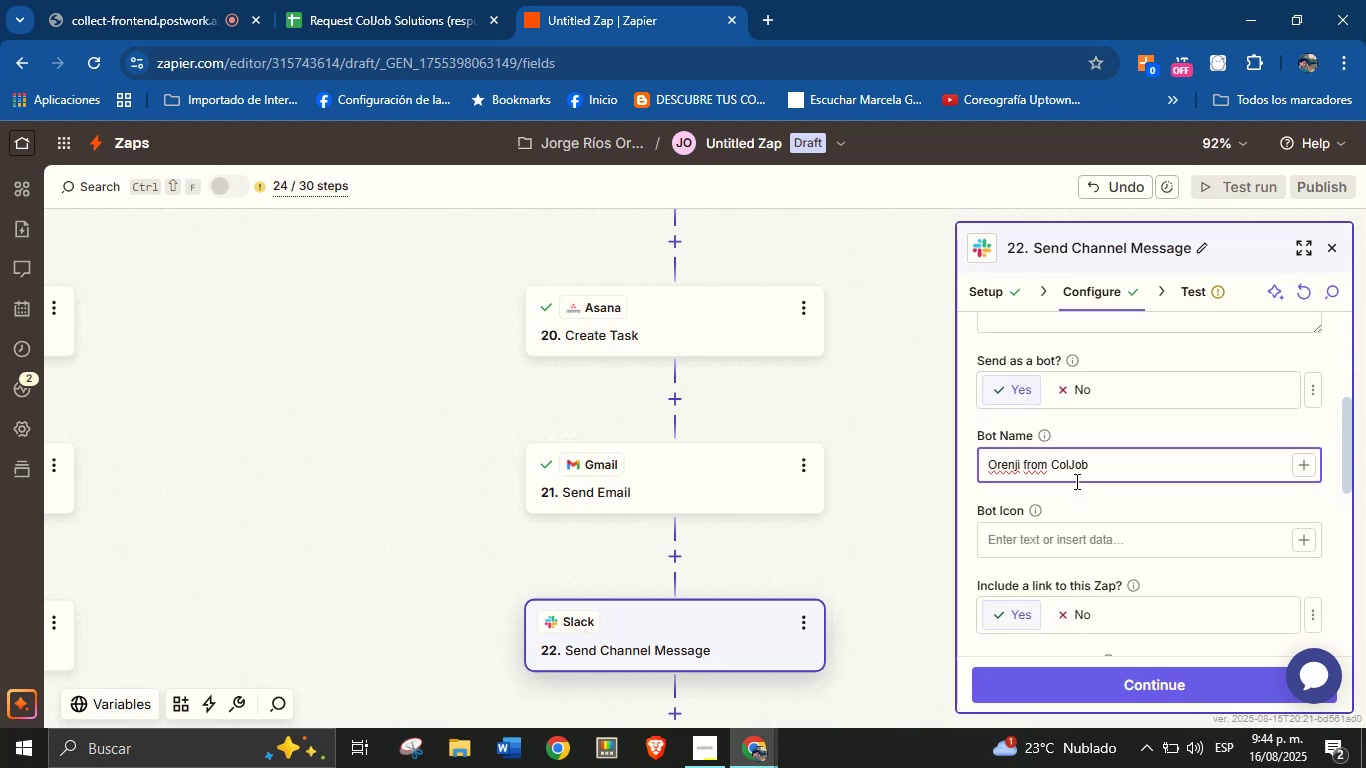 
left_click([1109, 509])
 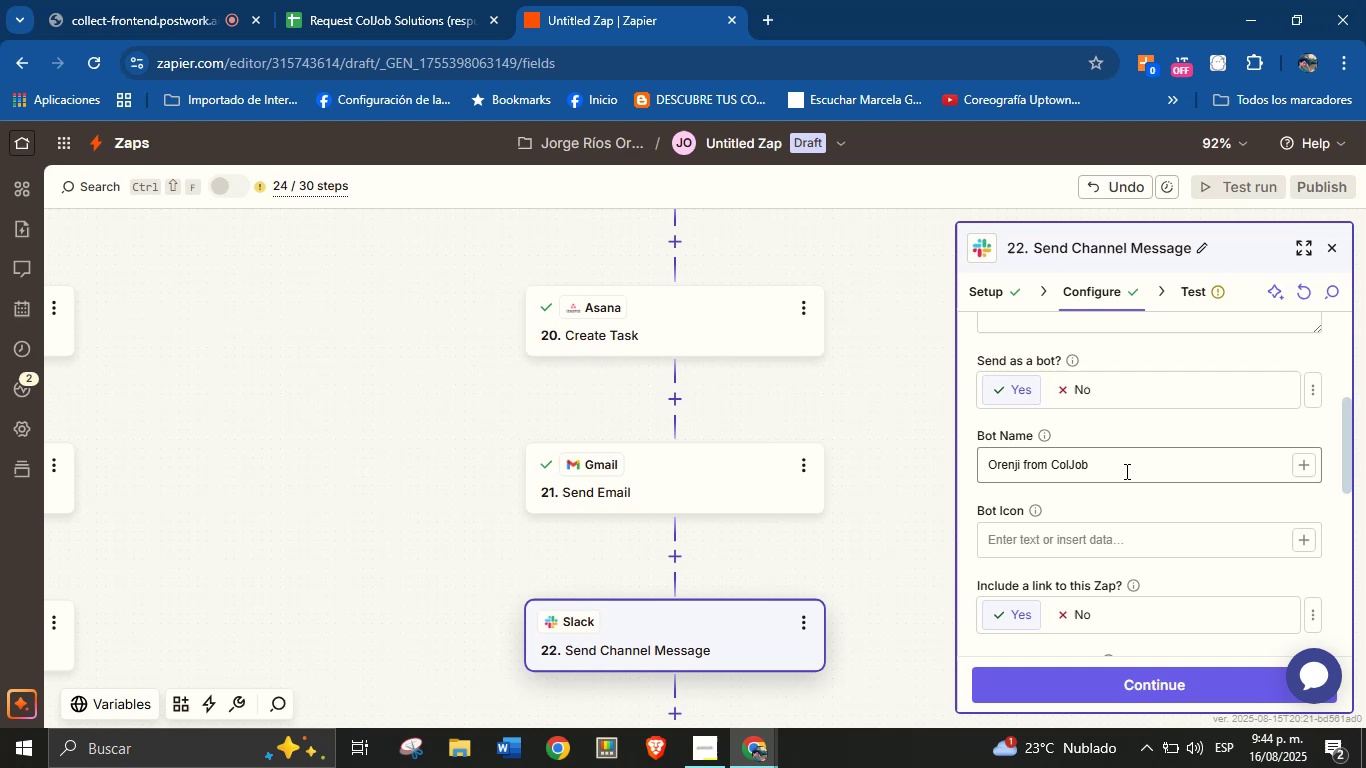 
scroll: coordinate [1138, 495], scroll_direction: down, amount: 9.0
 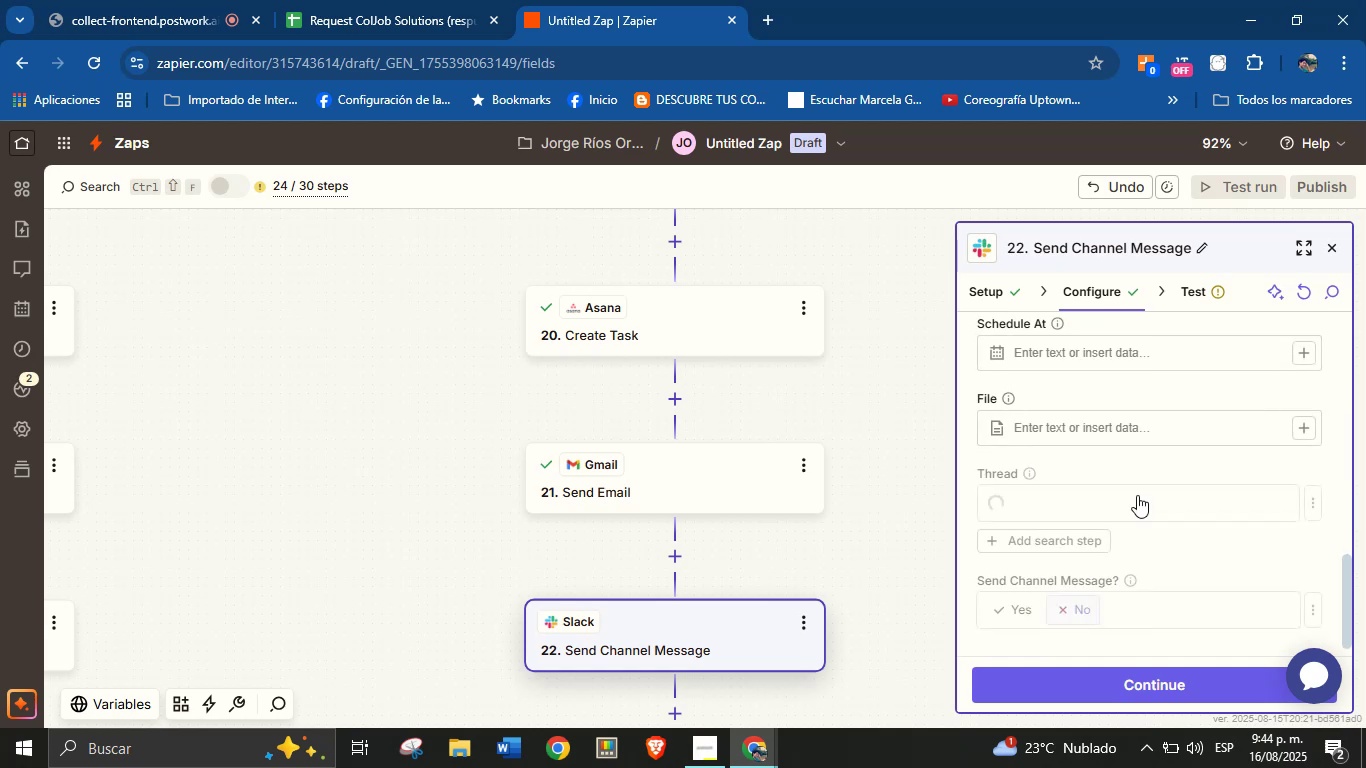 
scroll: coordinate [1135, 498], scroll_direction: up, amount: 1.0
 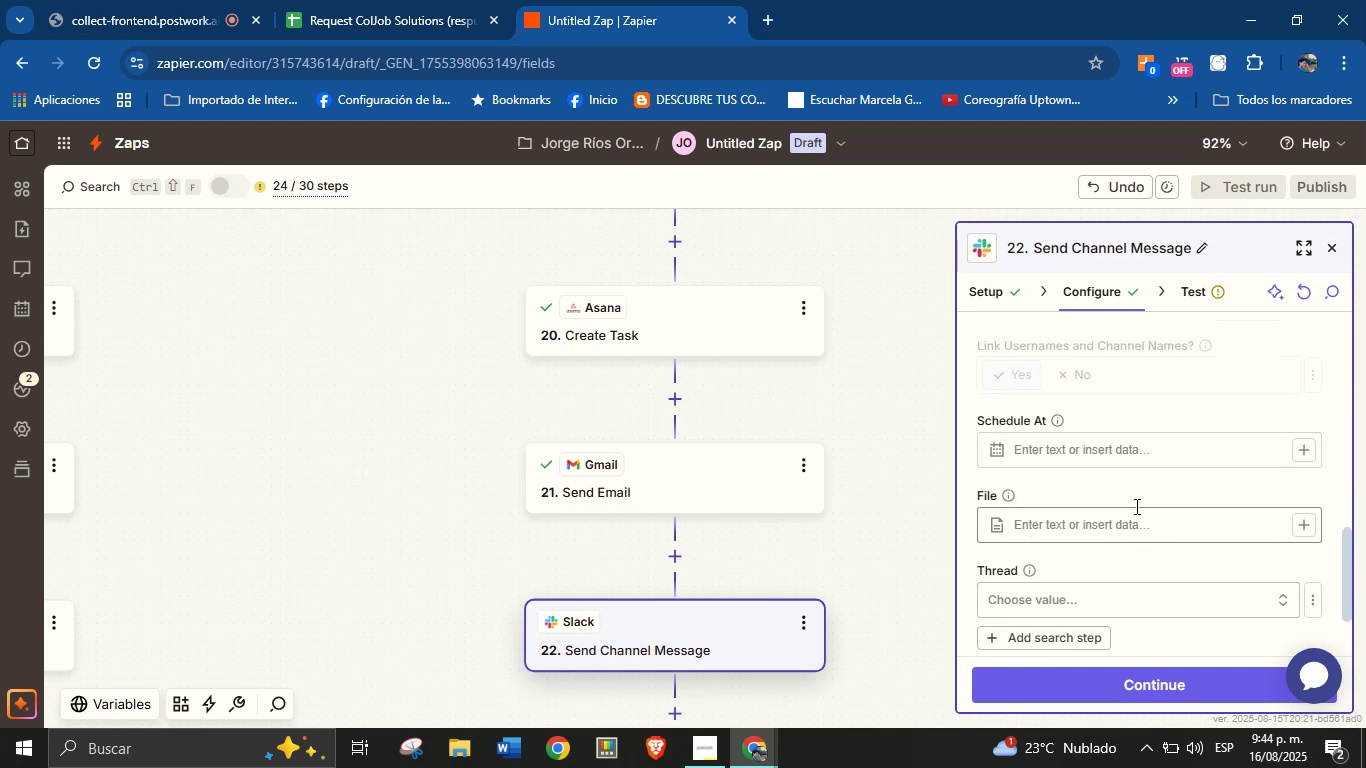 
scroll: coordinate [1135, 504], scroll_direction: down, amount: 3.0
 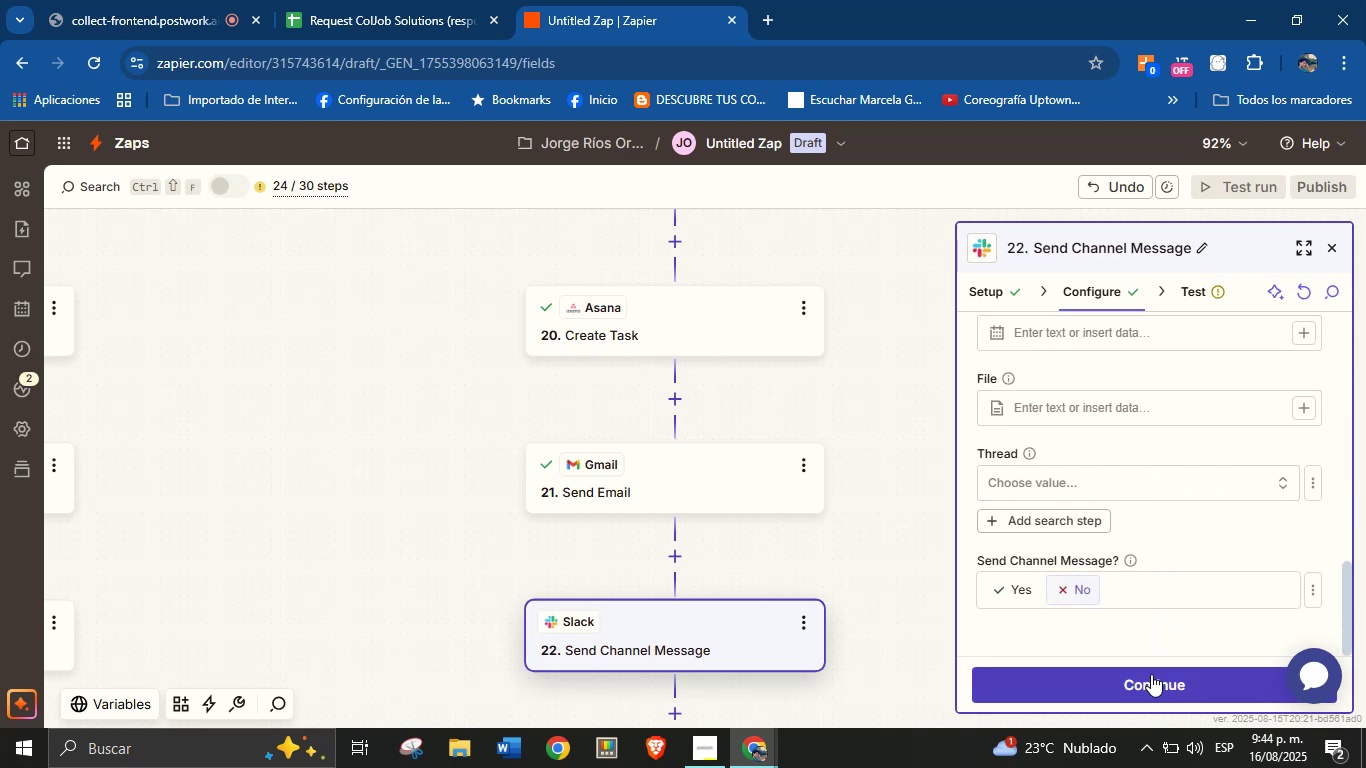 
left_click([1151, 677])
 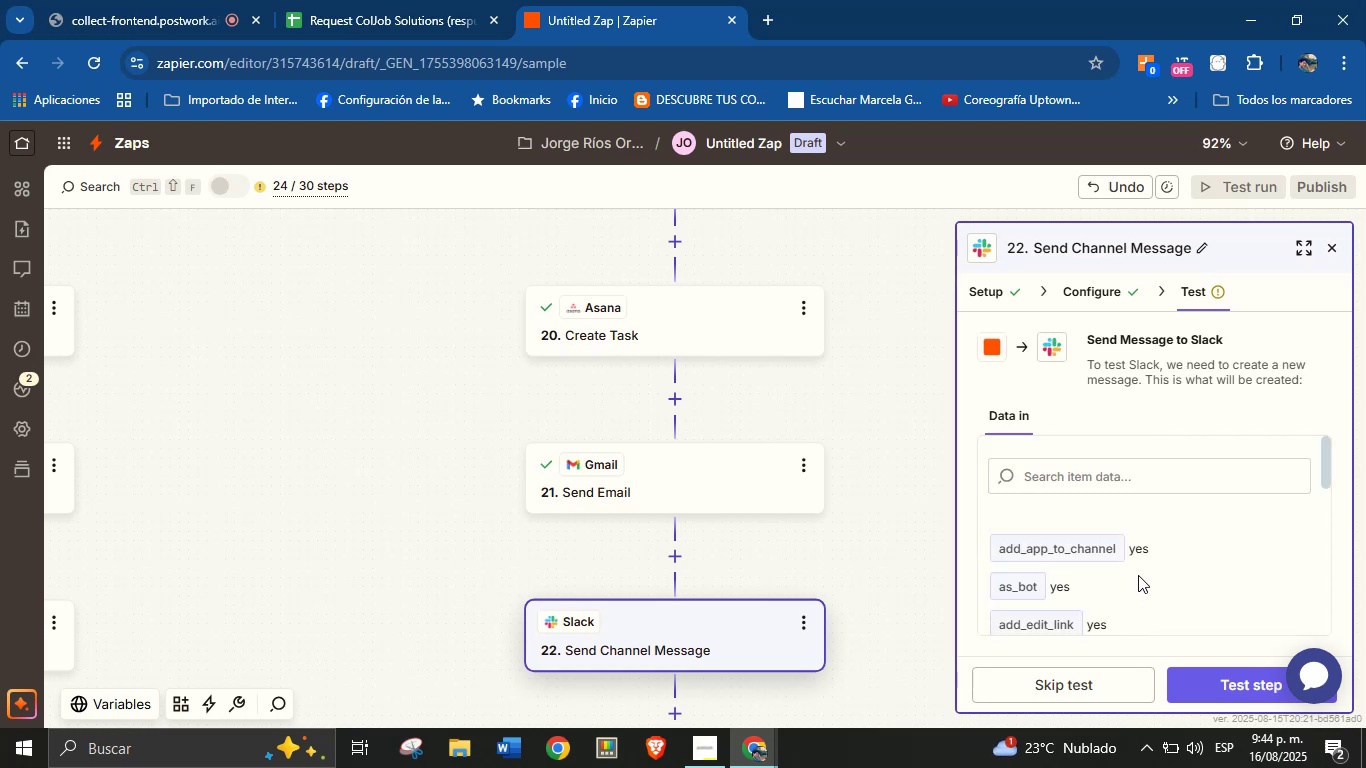 
wait(9.65)
 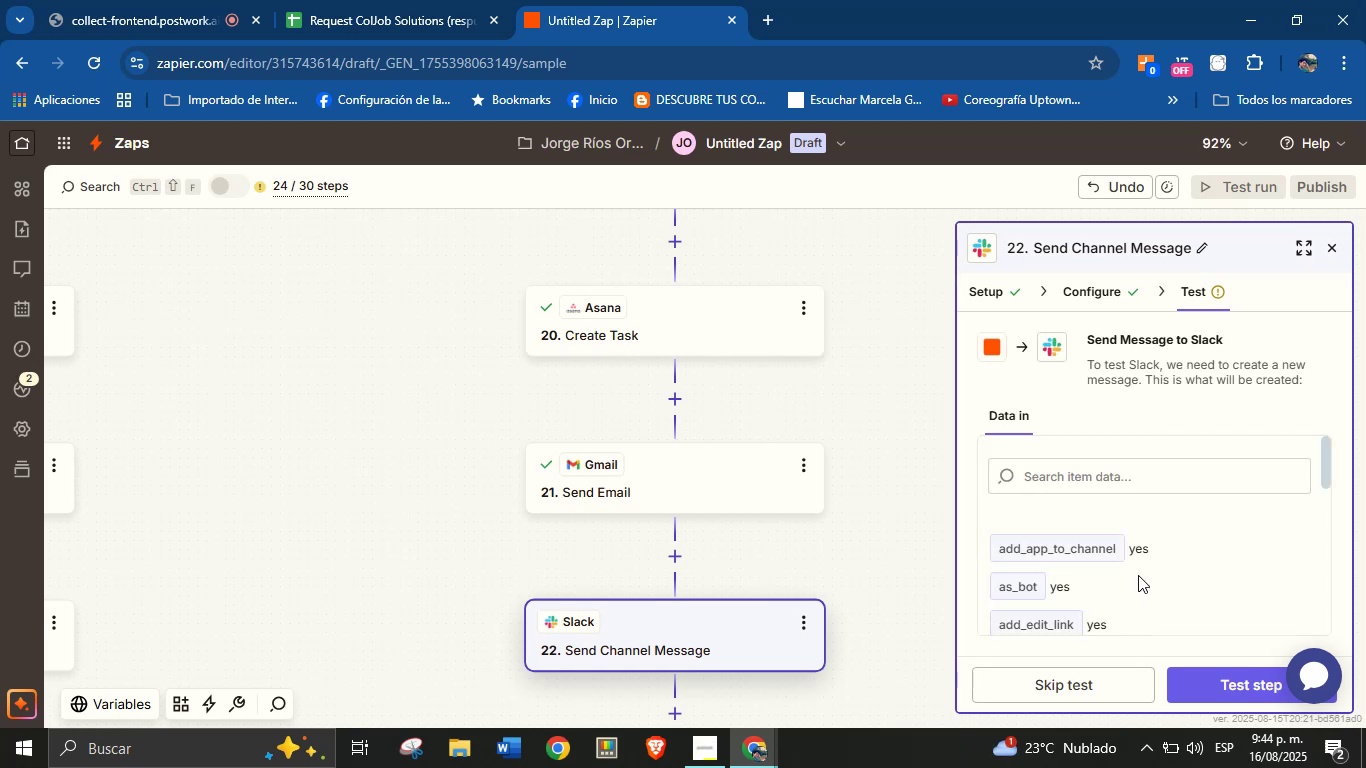 
left_click([1232, 680])
 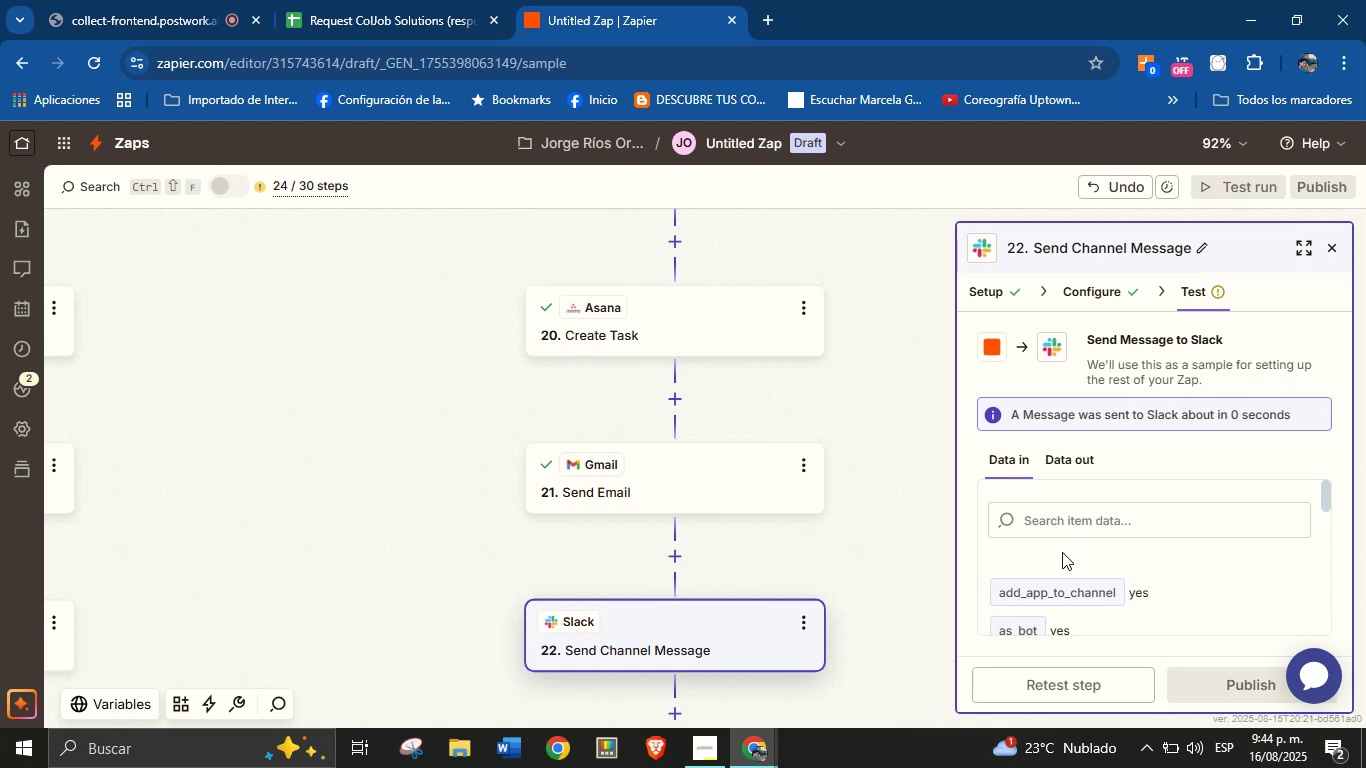 
left_click_drag(start_coordinate=[917, 568], to_coordinate=[853, 527])
 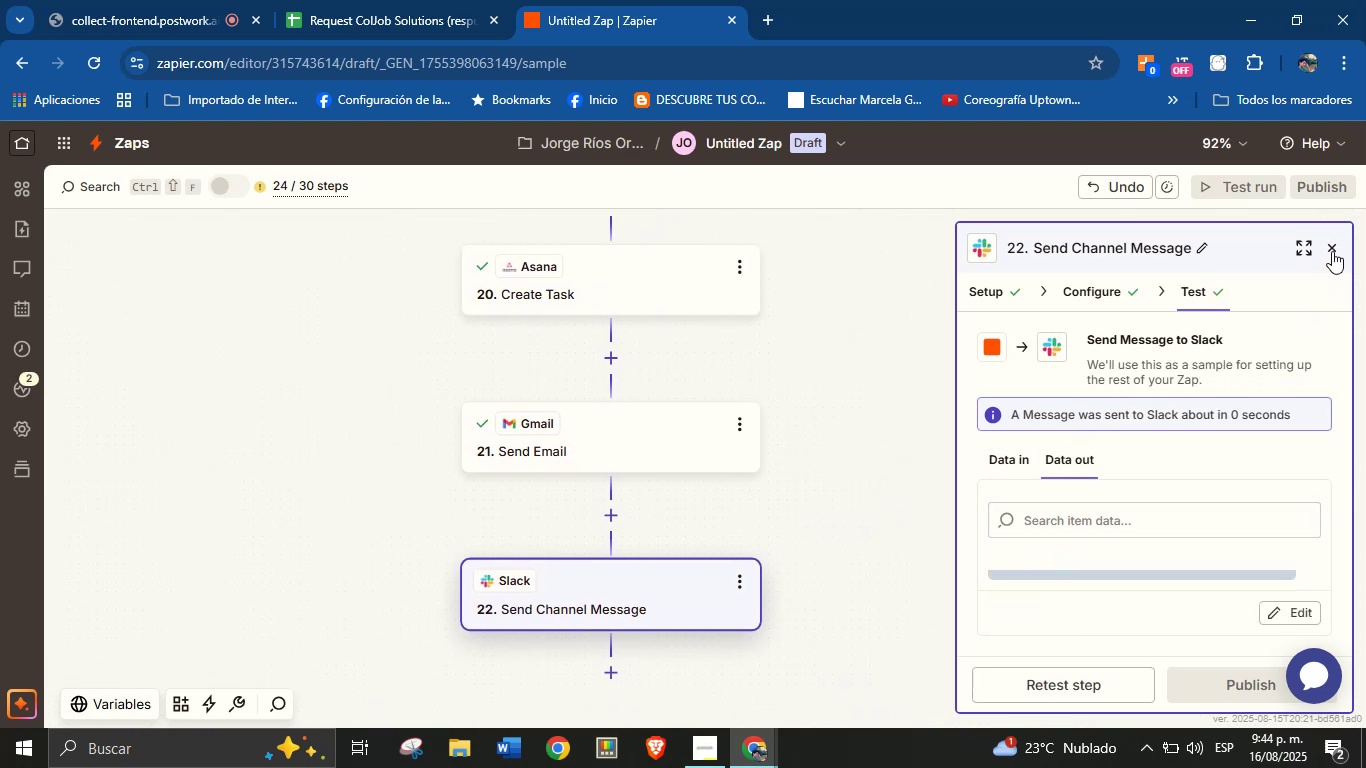 
left_click_drag(start_coordinate=[1039, 416], to_coordinate=[980, 493])
 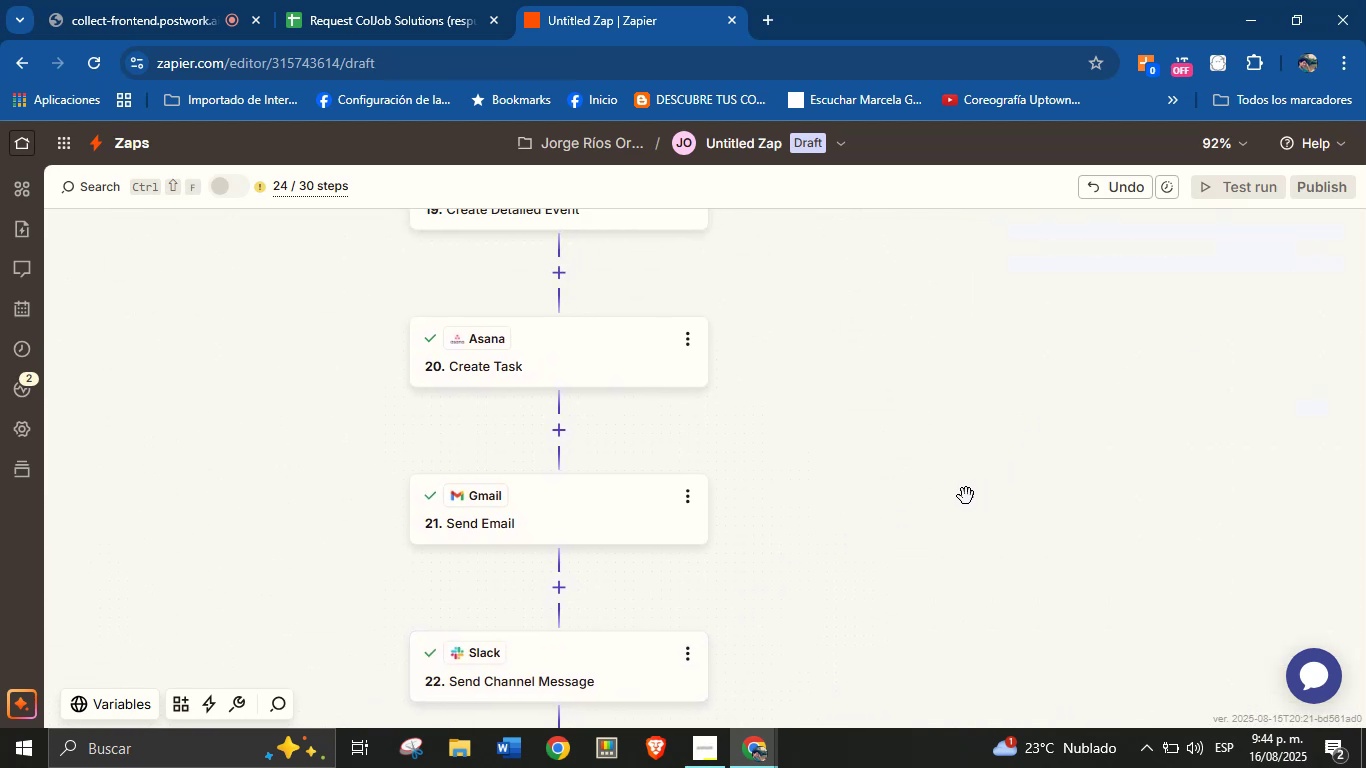 
left_click_drag(start_coordinate=[952, 496], to_coordinate=[754, 486])
 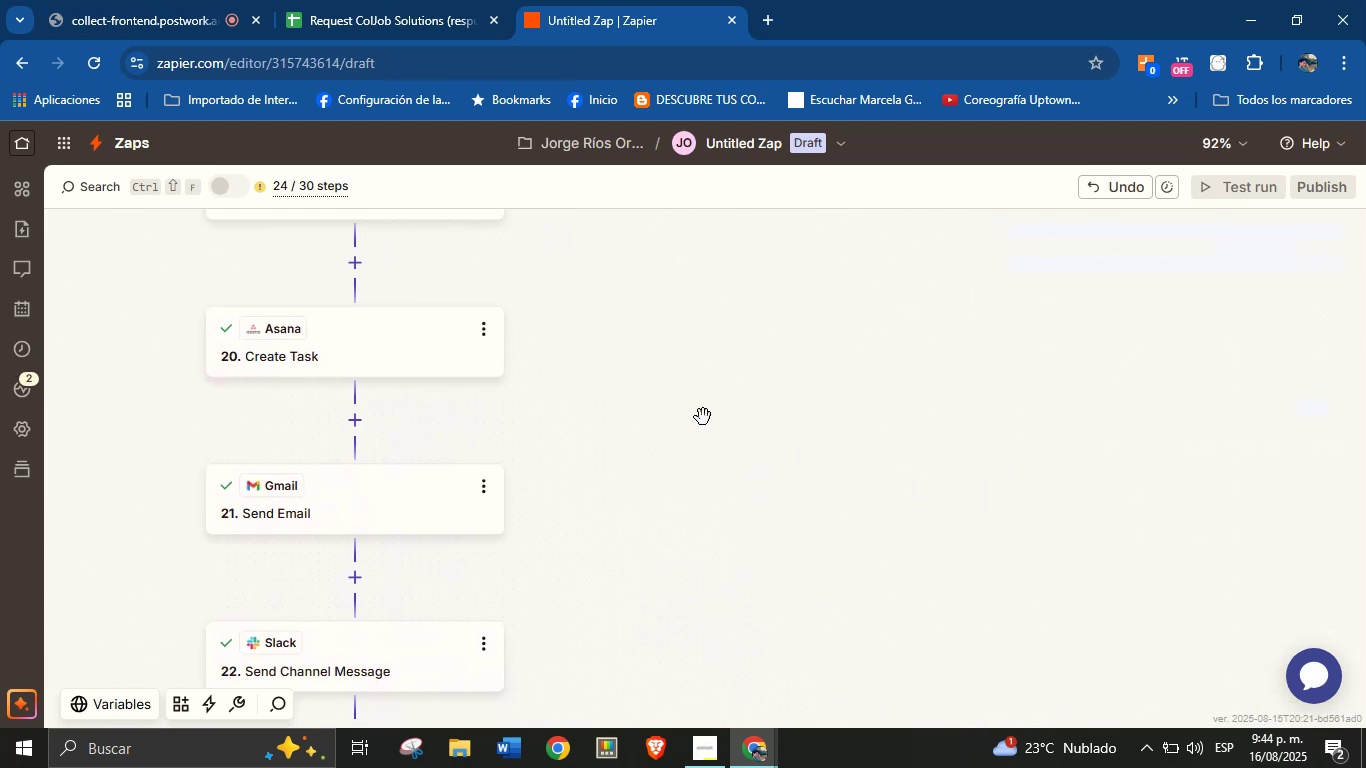 
left_click_drag(start_coordinate=[690, 384], to_coordinate=[683, 488])
 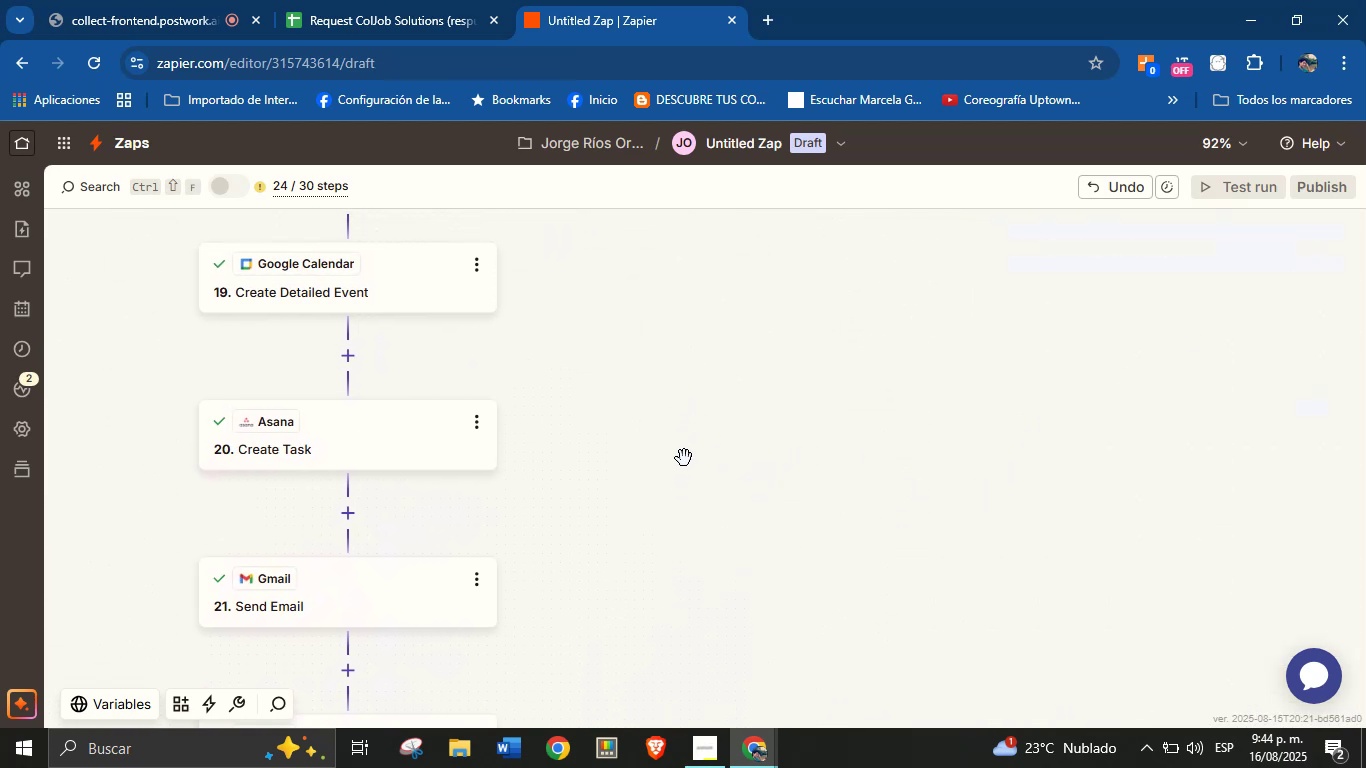 
left_click_drag(start_coordinate=[677, 396], to_coordinate=[655, 516])
 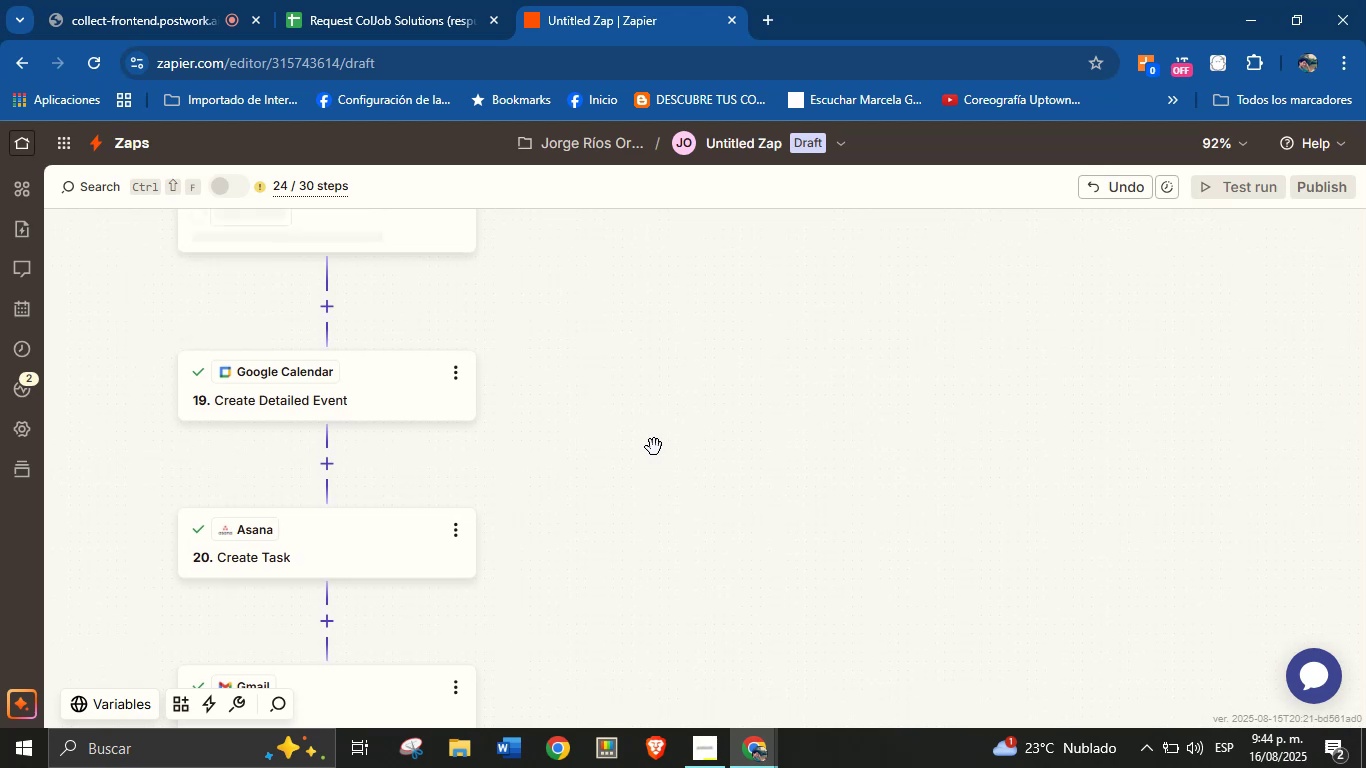 
left_click_drag(start_coordinate=[654, 426], to_coordinate=[650, 539])
 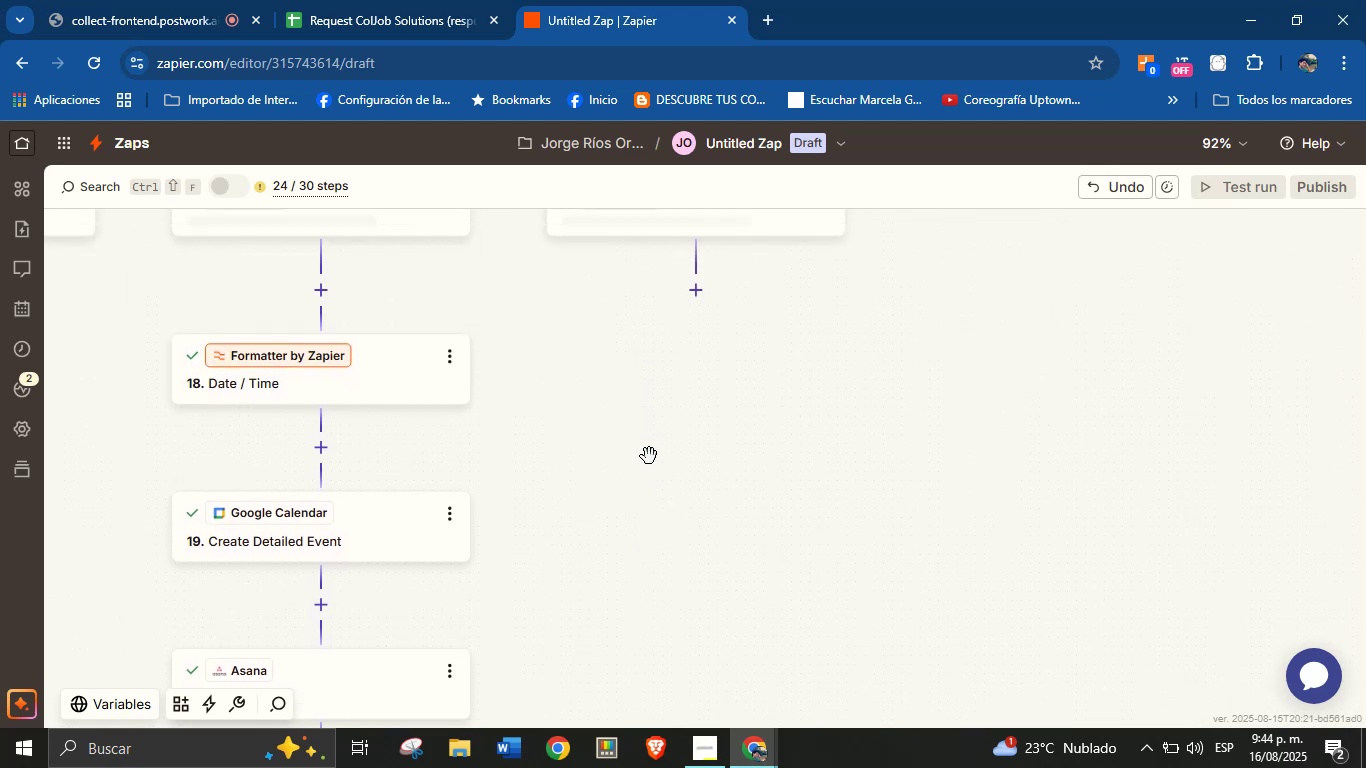 
left_click_drag(start_coordinate=[655, 436], to_coordinate=[633, 527])
 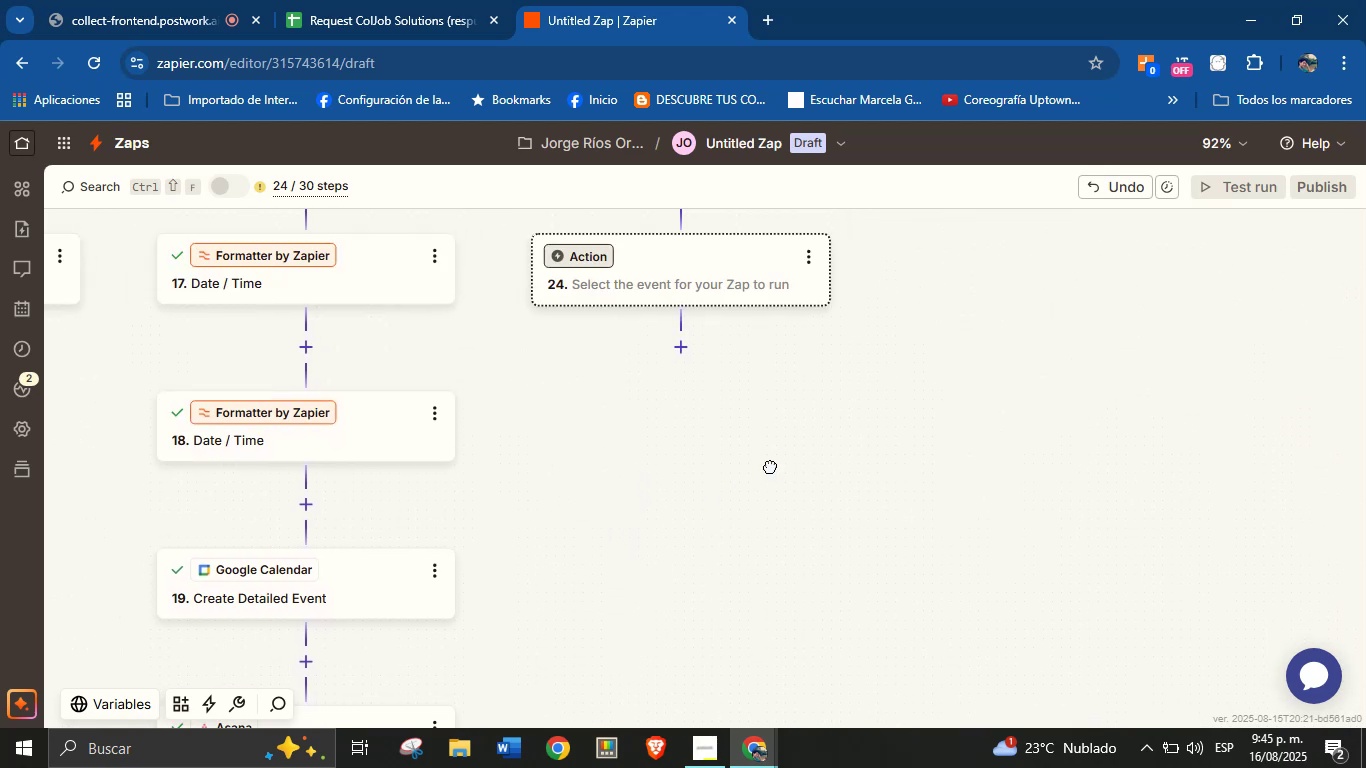 
left_click_drag(start_coordinate=[791, 443], to_coordinate=[782, 525])
 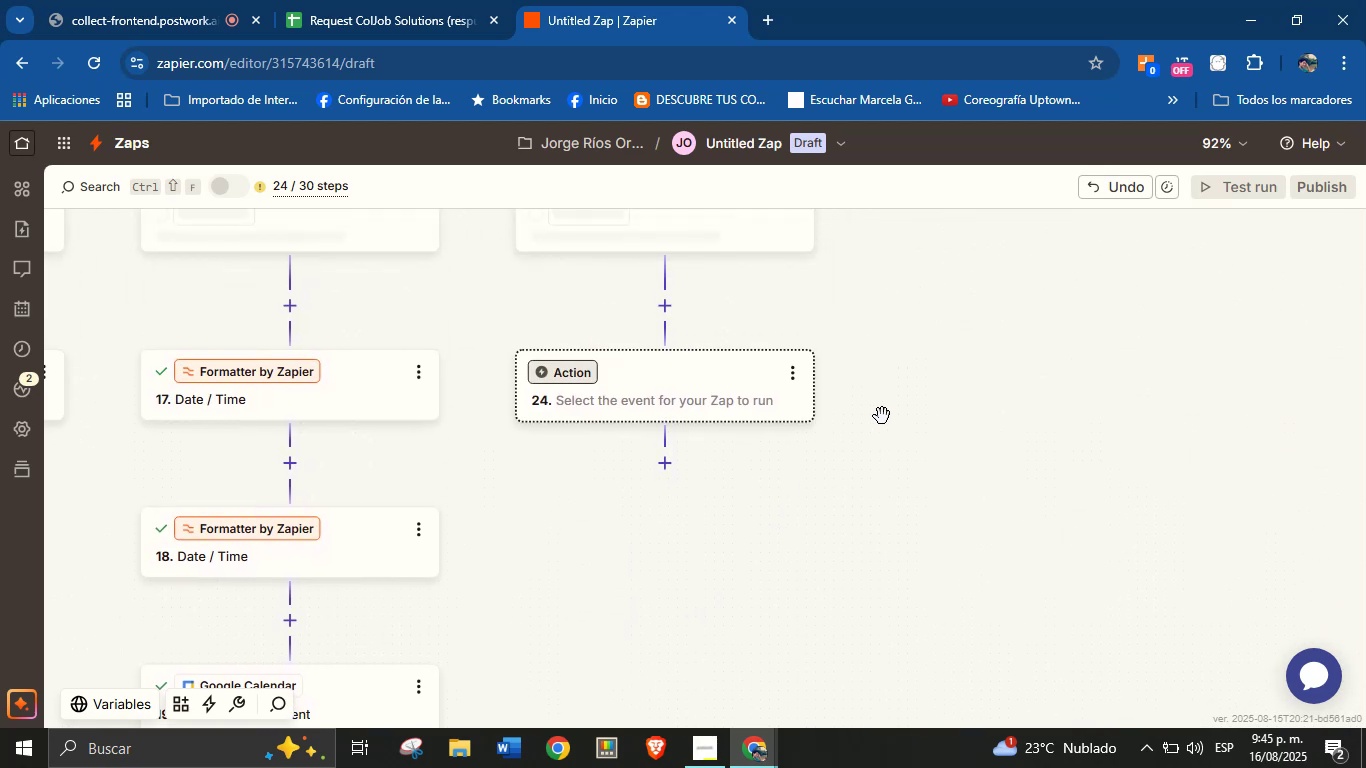 
left_click_drag(start_coordinate=[935, 378], to_coordinate=[890, 513])
 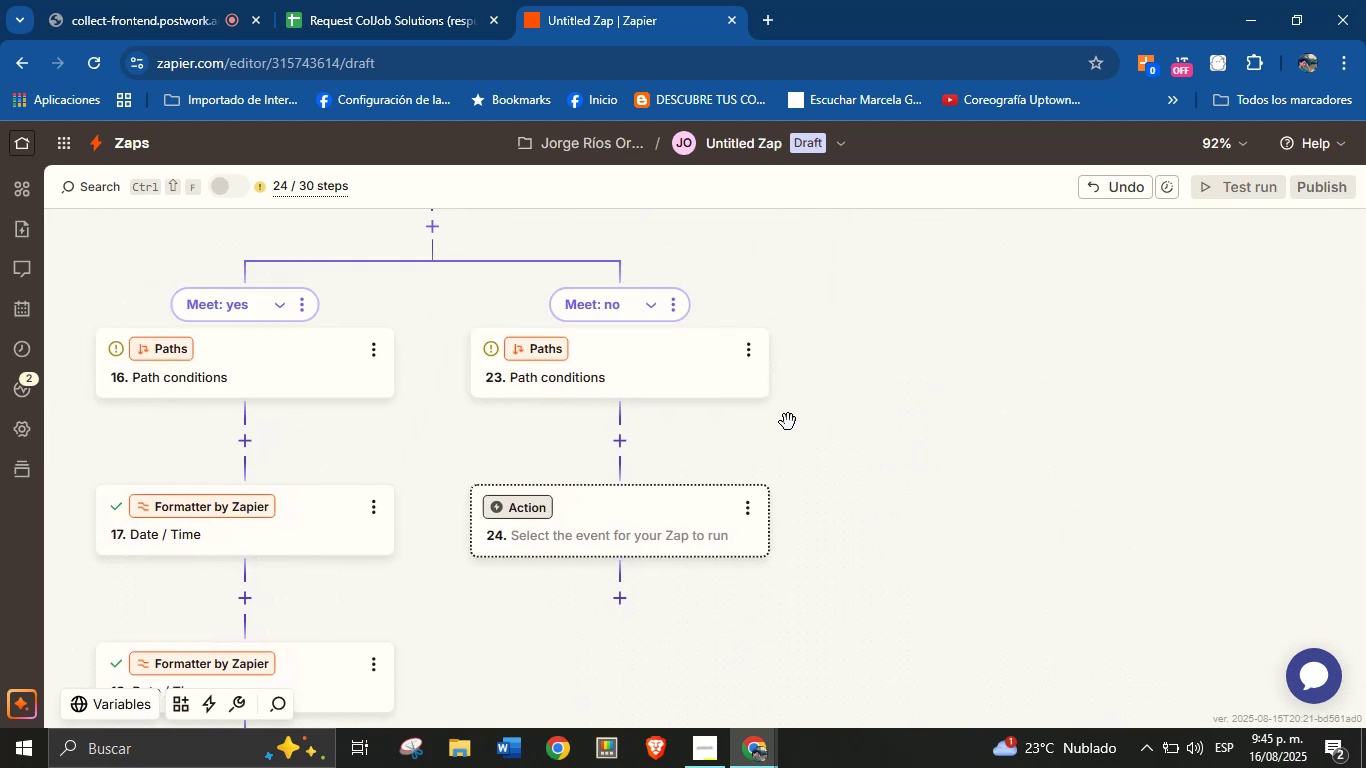 
left_click([676, 380])
 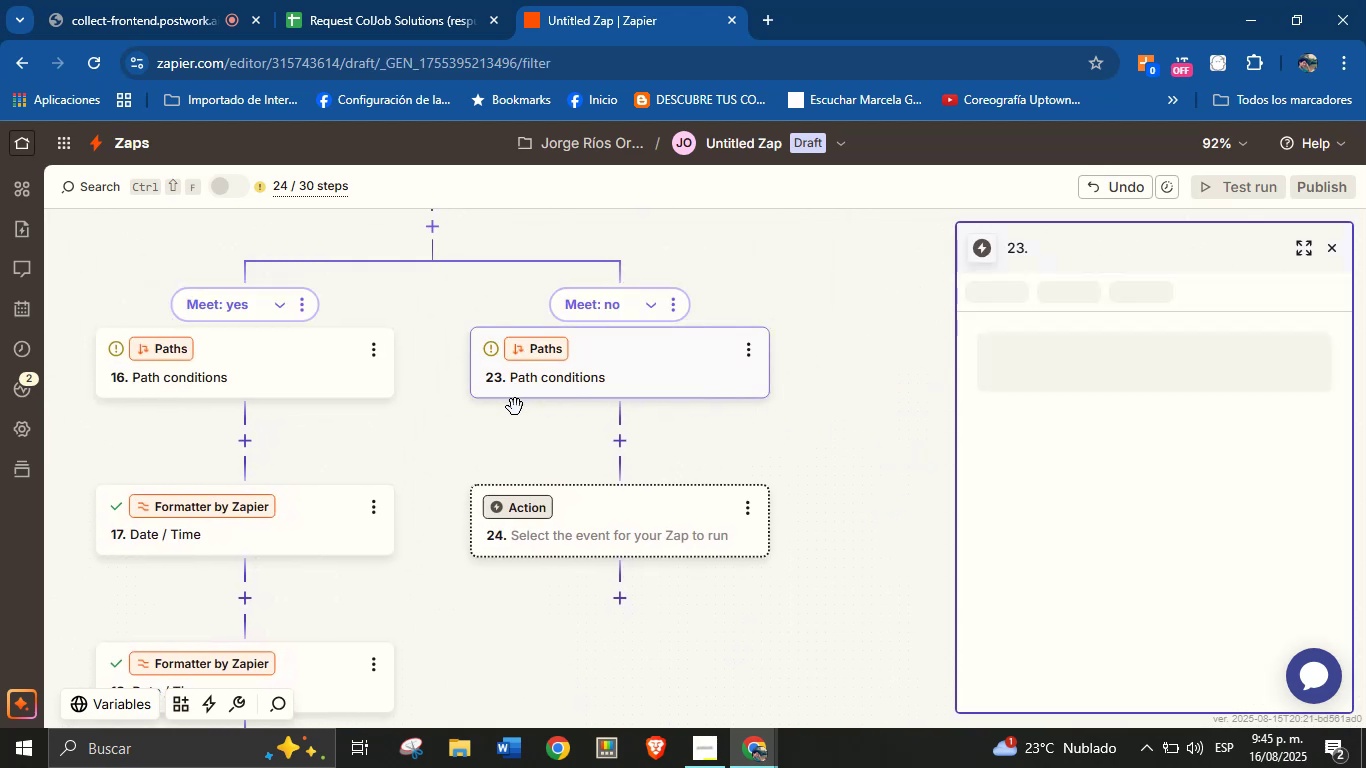 
left_click([483, 423])
 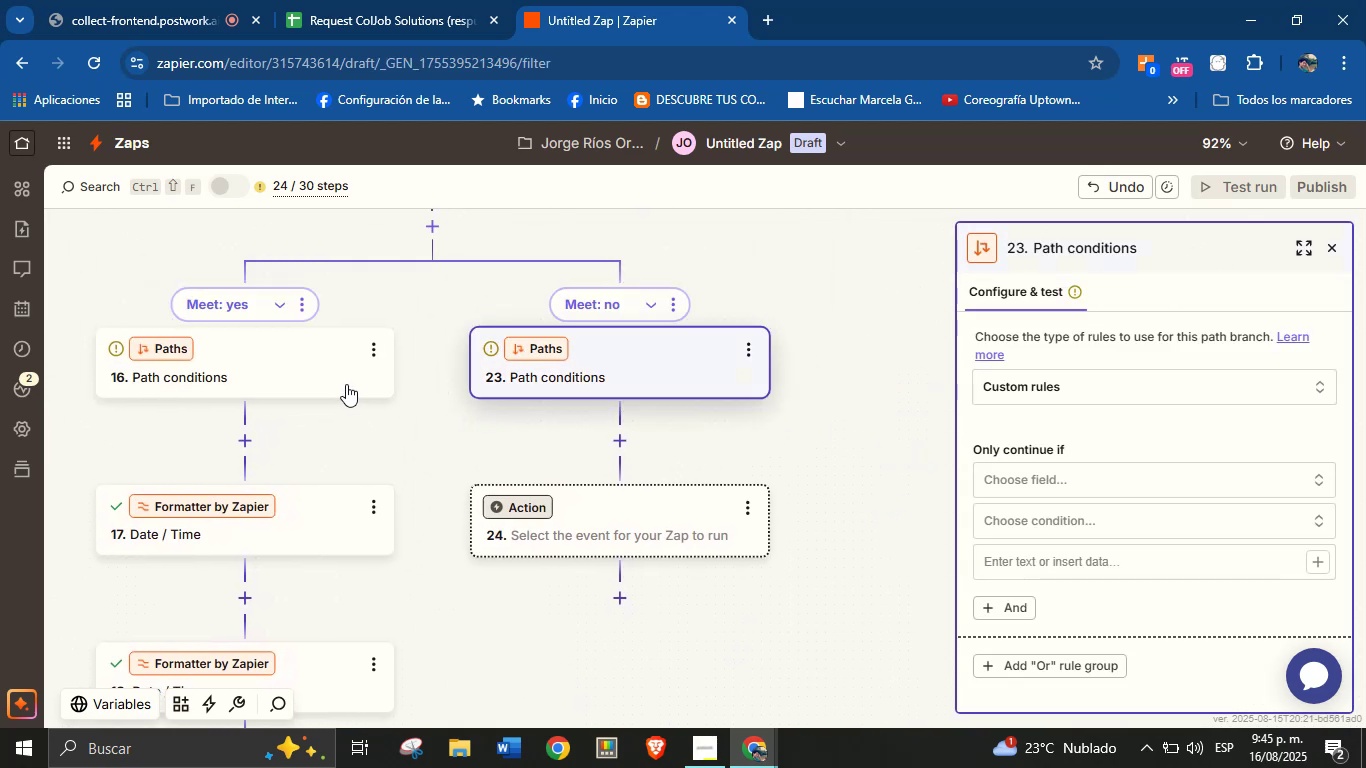 
left_click([346, 383])
 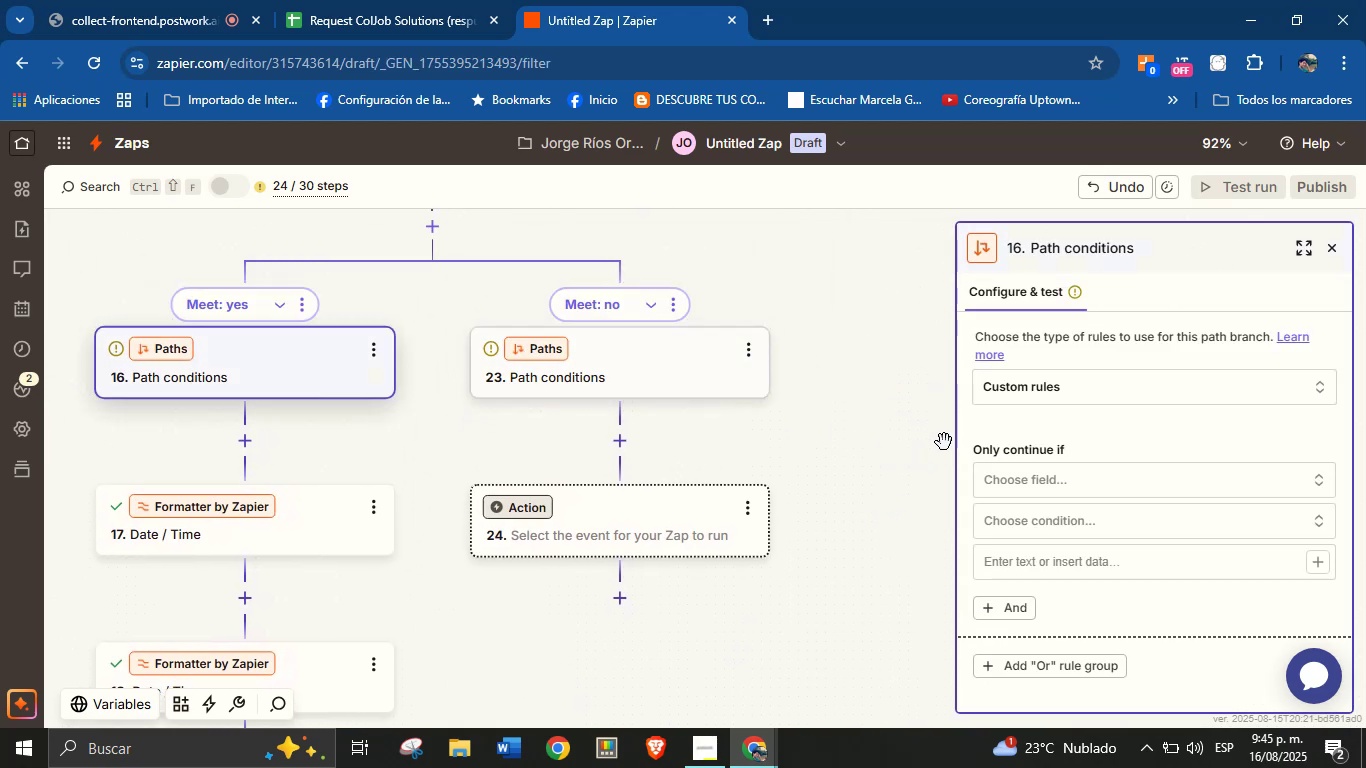 
left_click([1021, 486])
 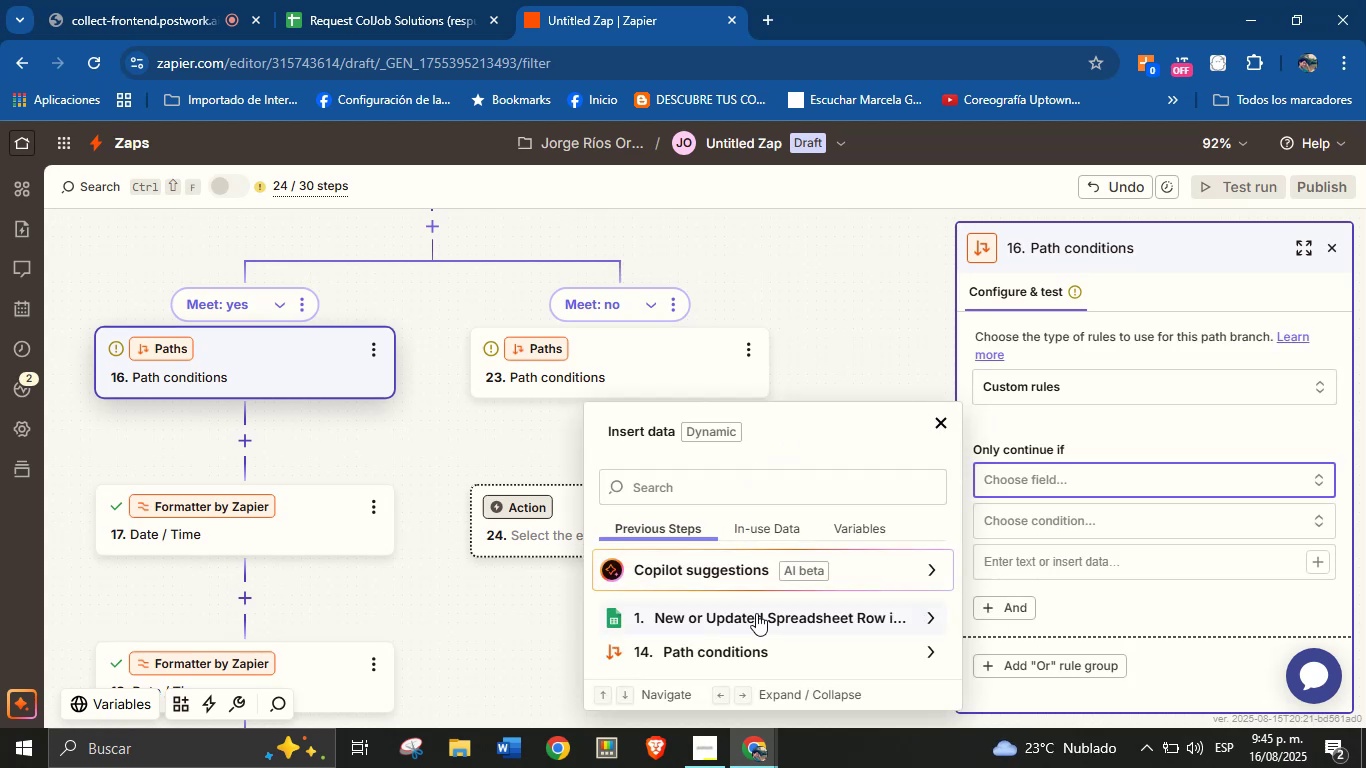 
left_click([747, 495])
 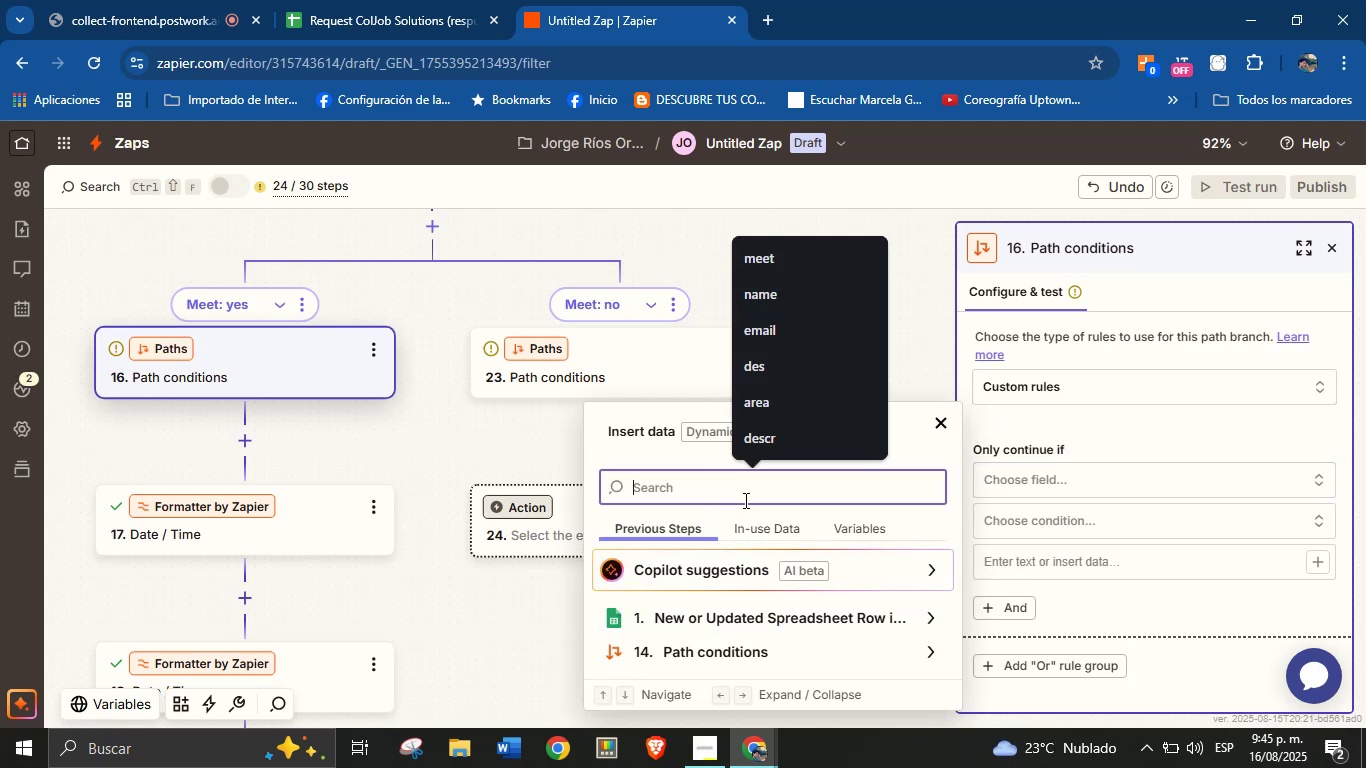 
type(meet)
 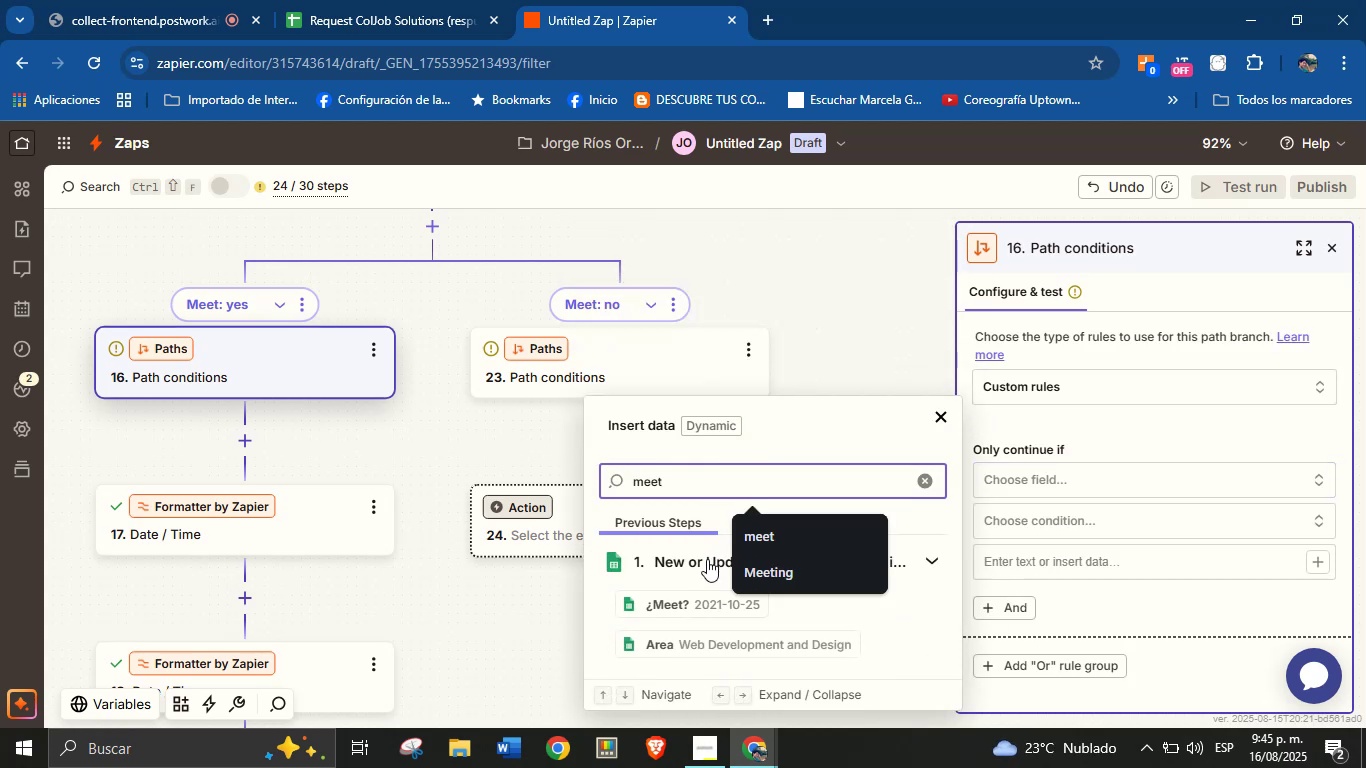 
left_click([688, 613])
 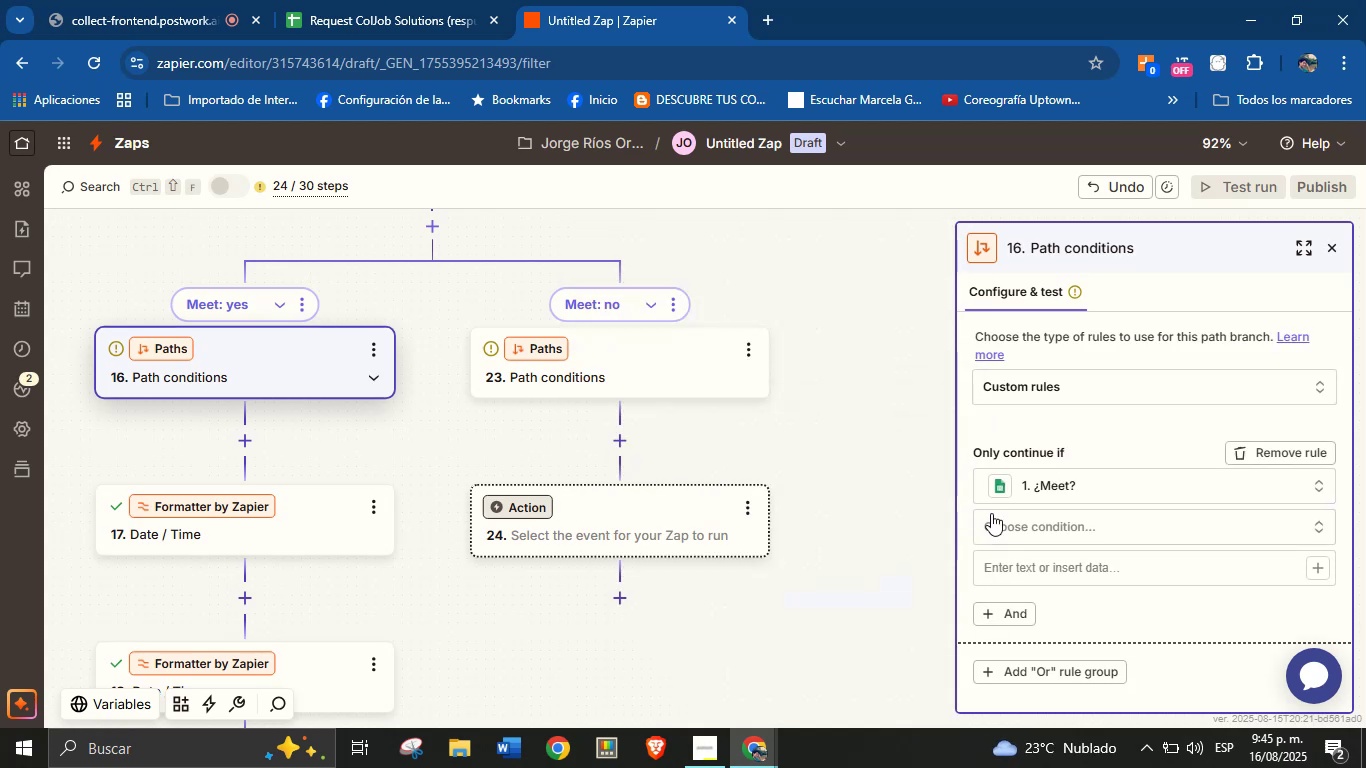 
left_click([1023, 535])
 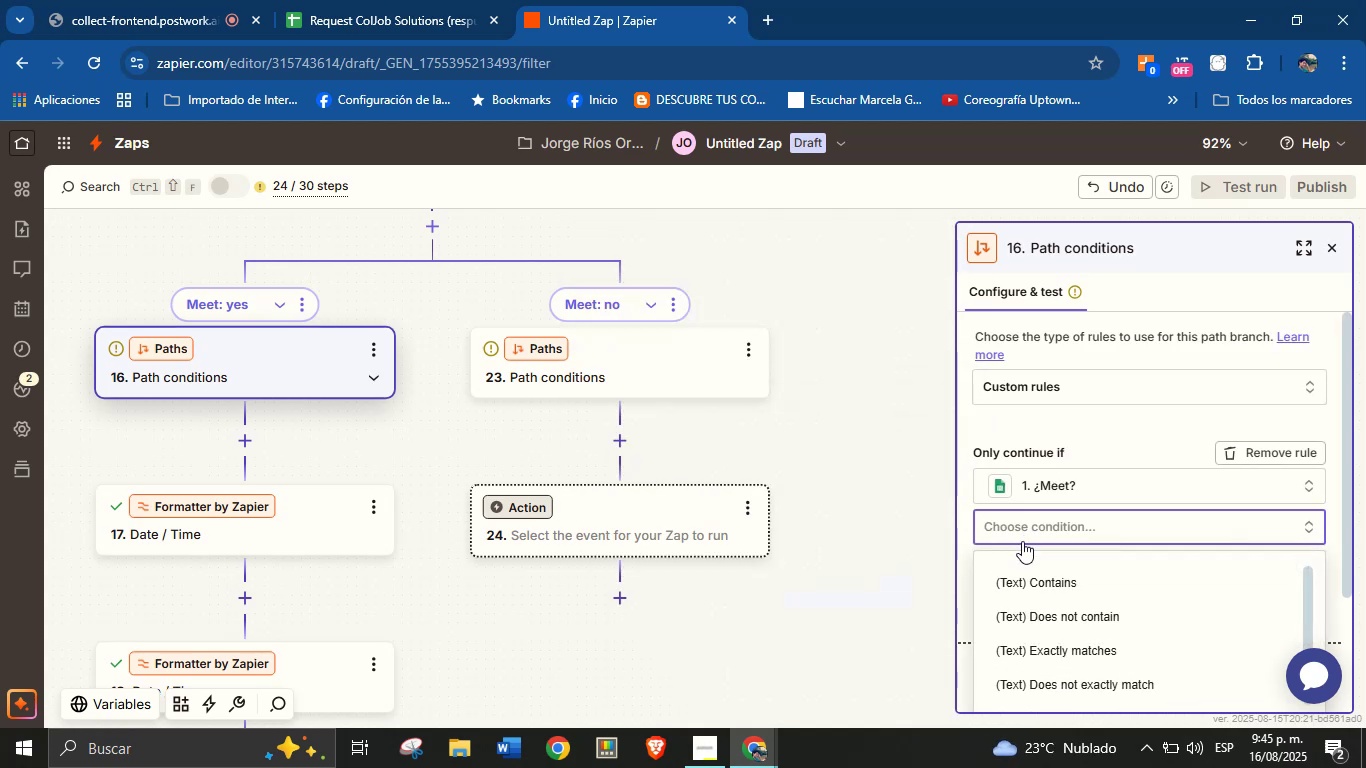 
scroll: coordinate [1115, 534], scroll_direction: down, amount: 18.0
 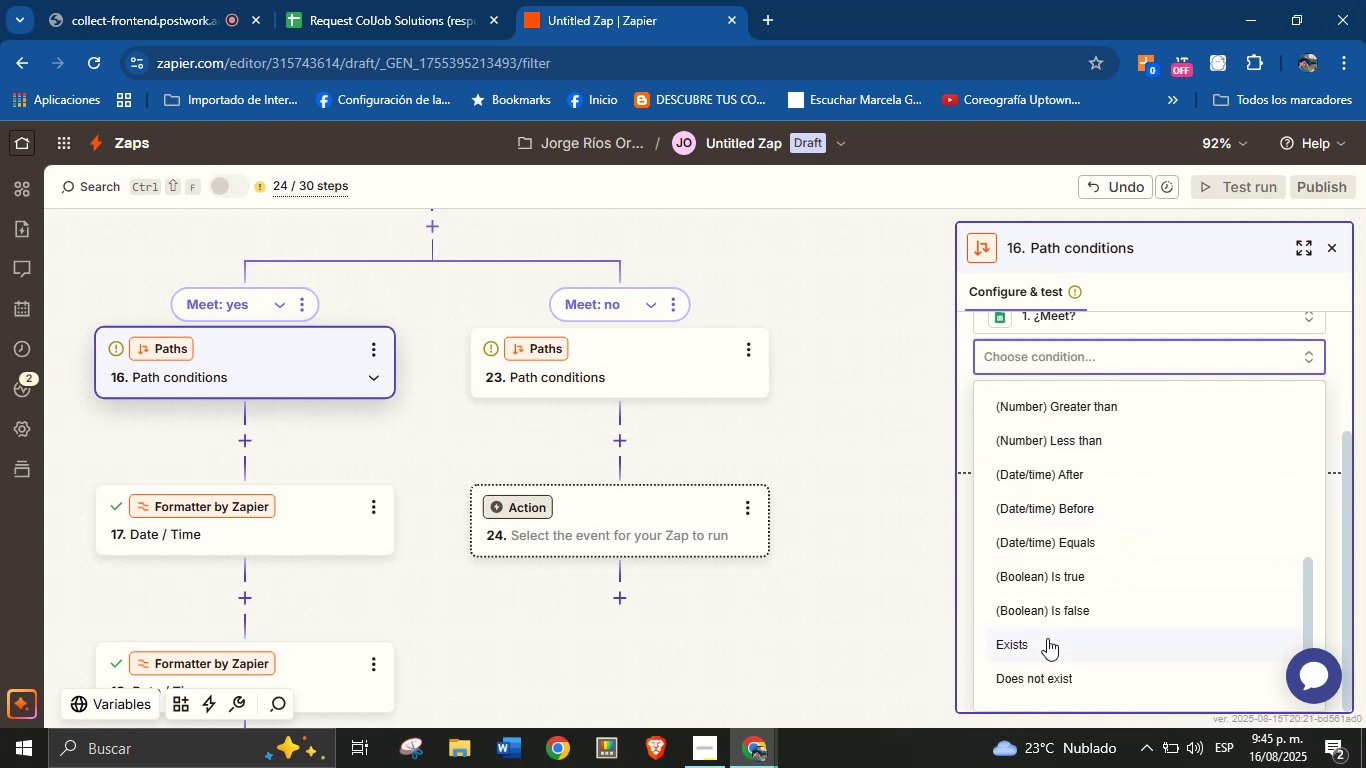 
left_click([1042, 649])
 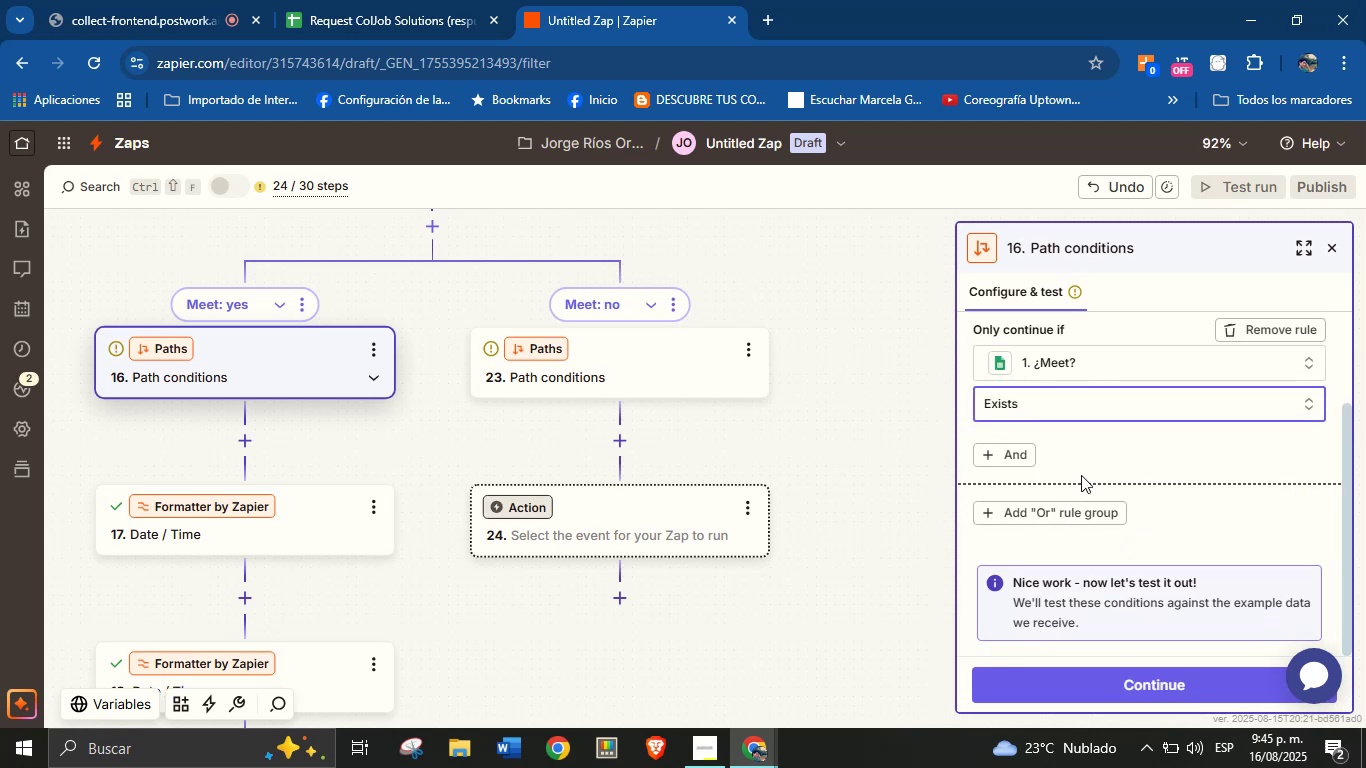 
left_click([1101, 463])
 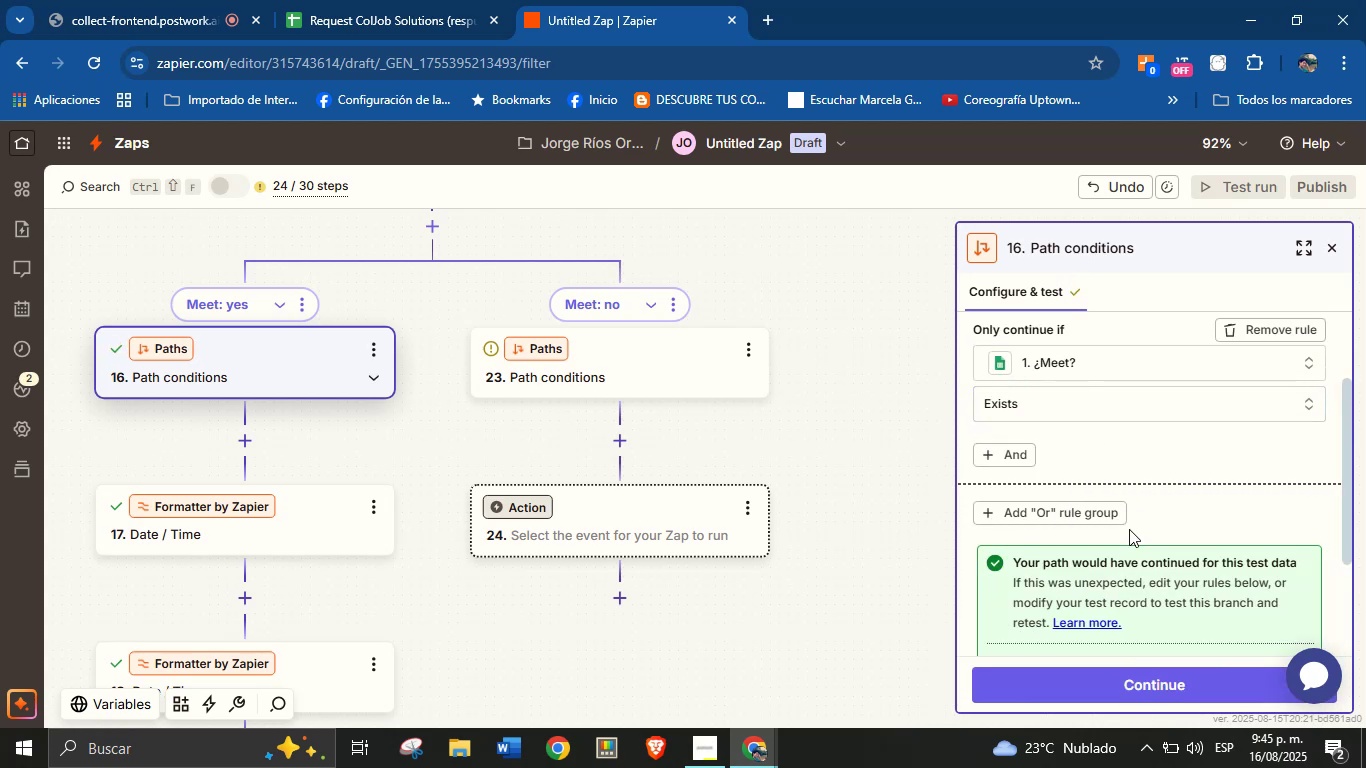 
scroll: coordinate [1143, 508], scroll_direction: down, amount: 1.0
 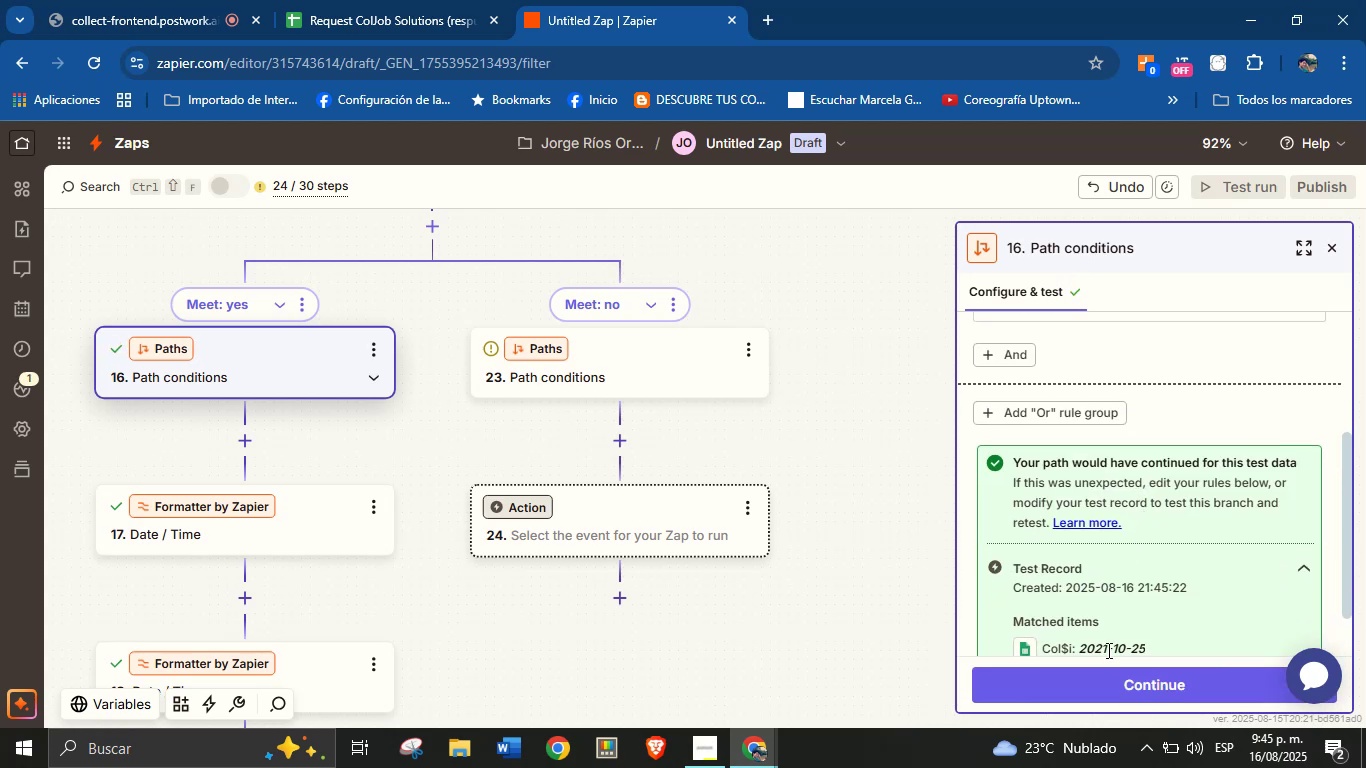 
left_click([1107, 680])
 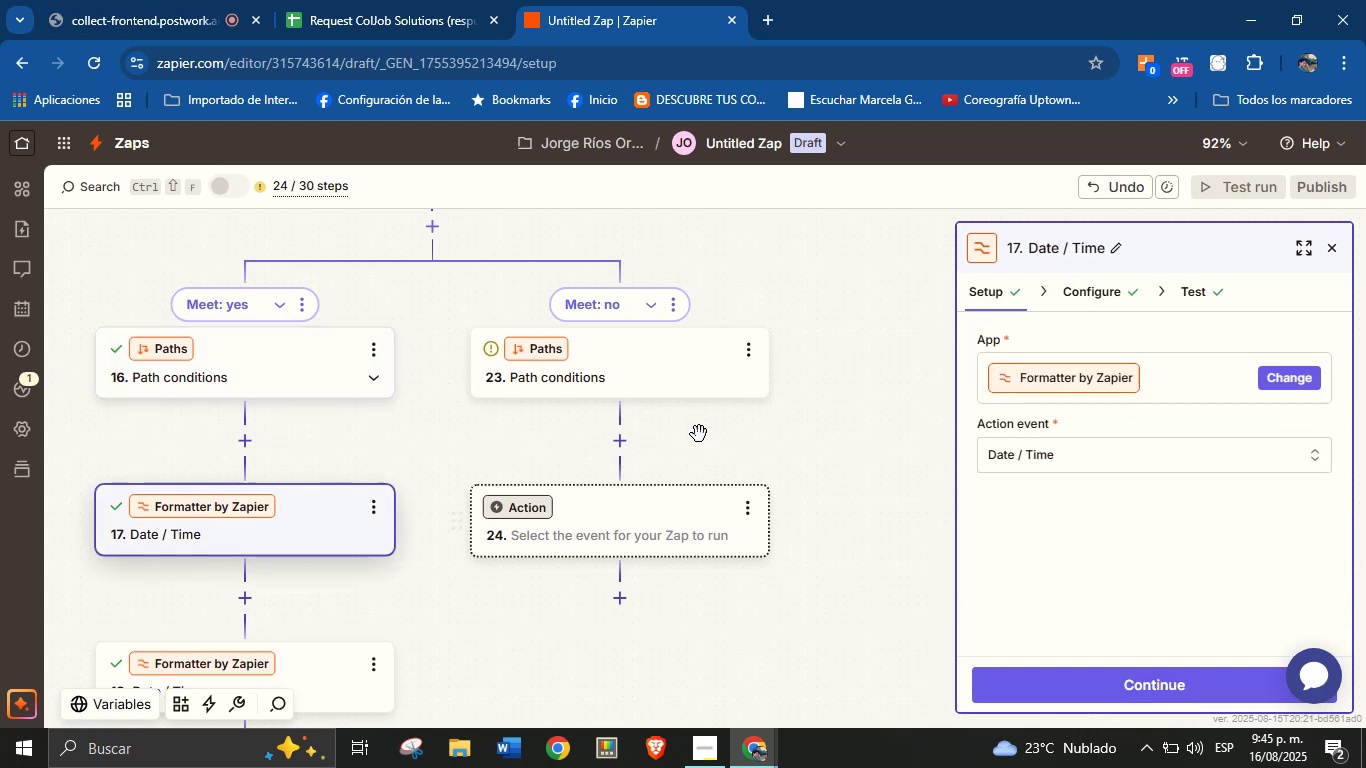 
left_click([694, 389])
 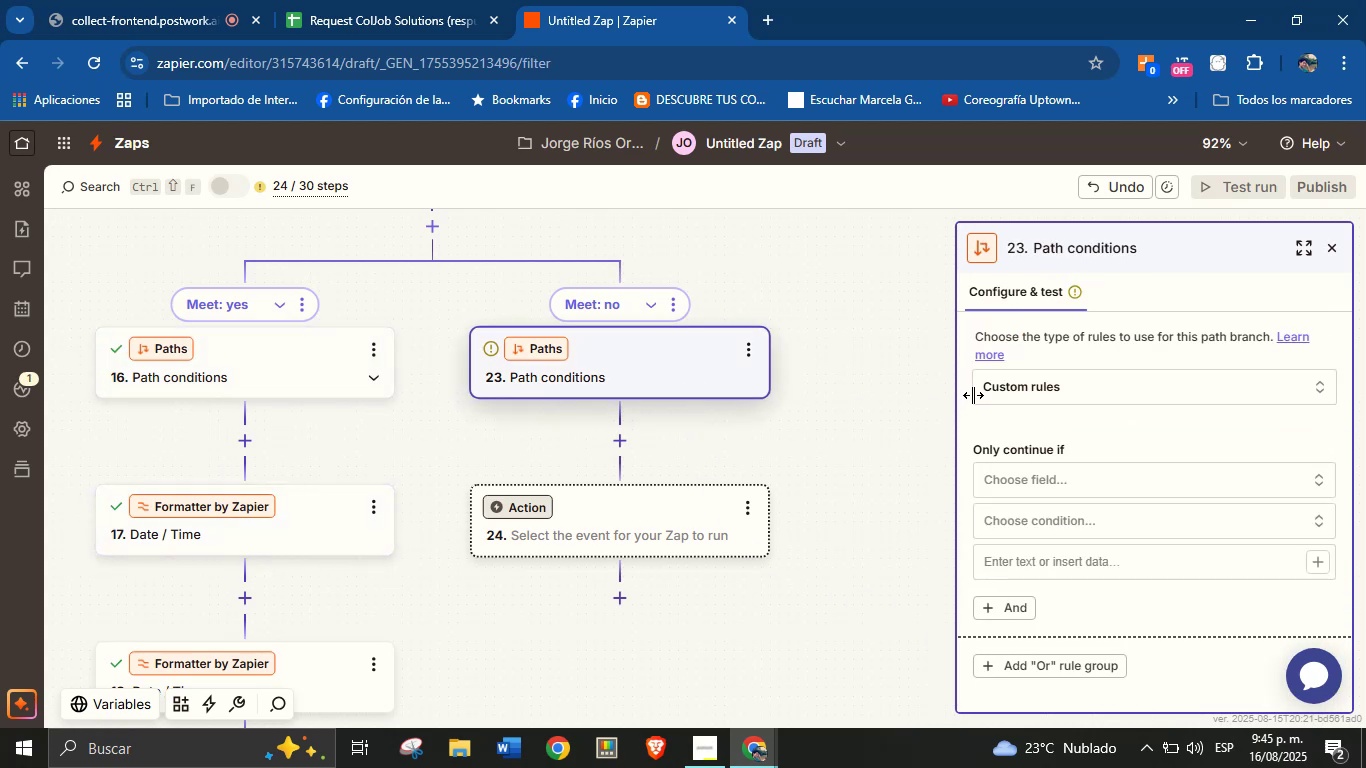 
left_click([1014, 469])
 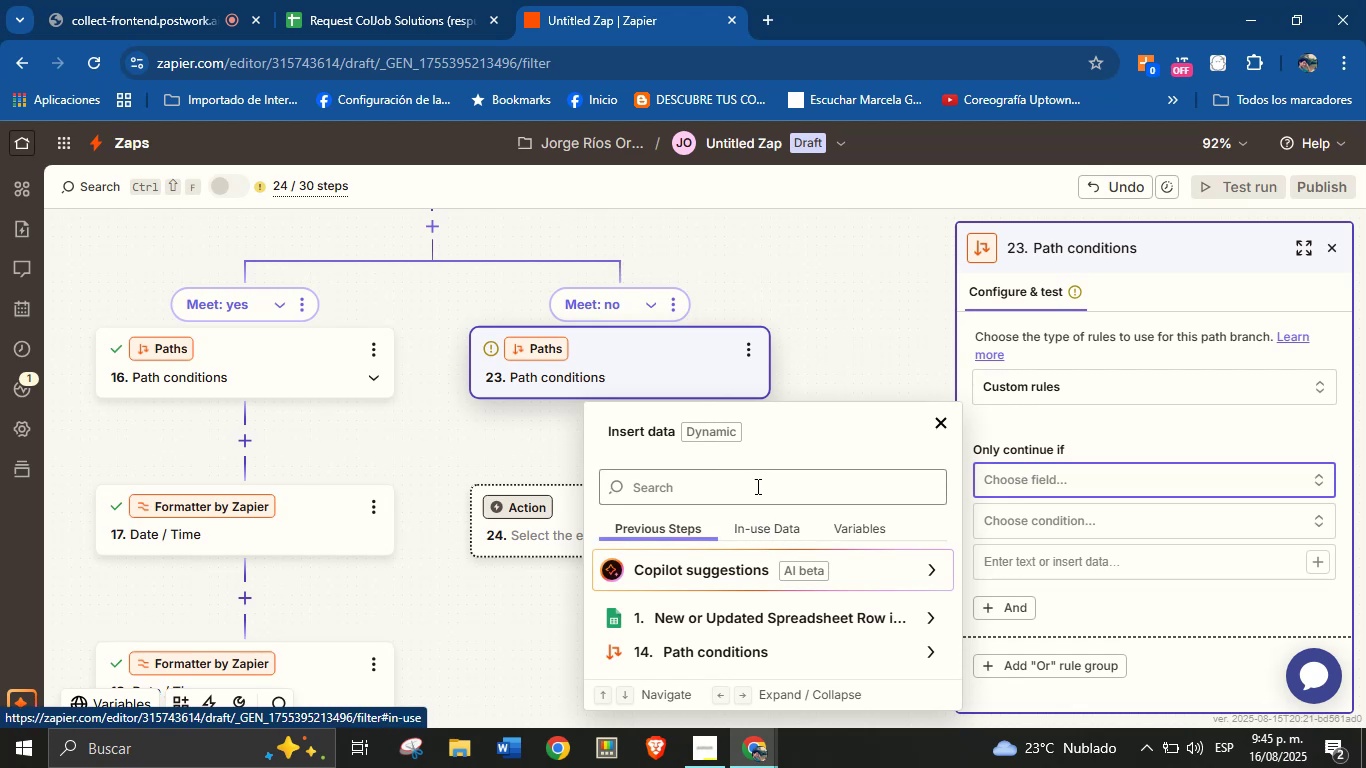 
type(meet)
 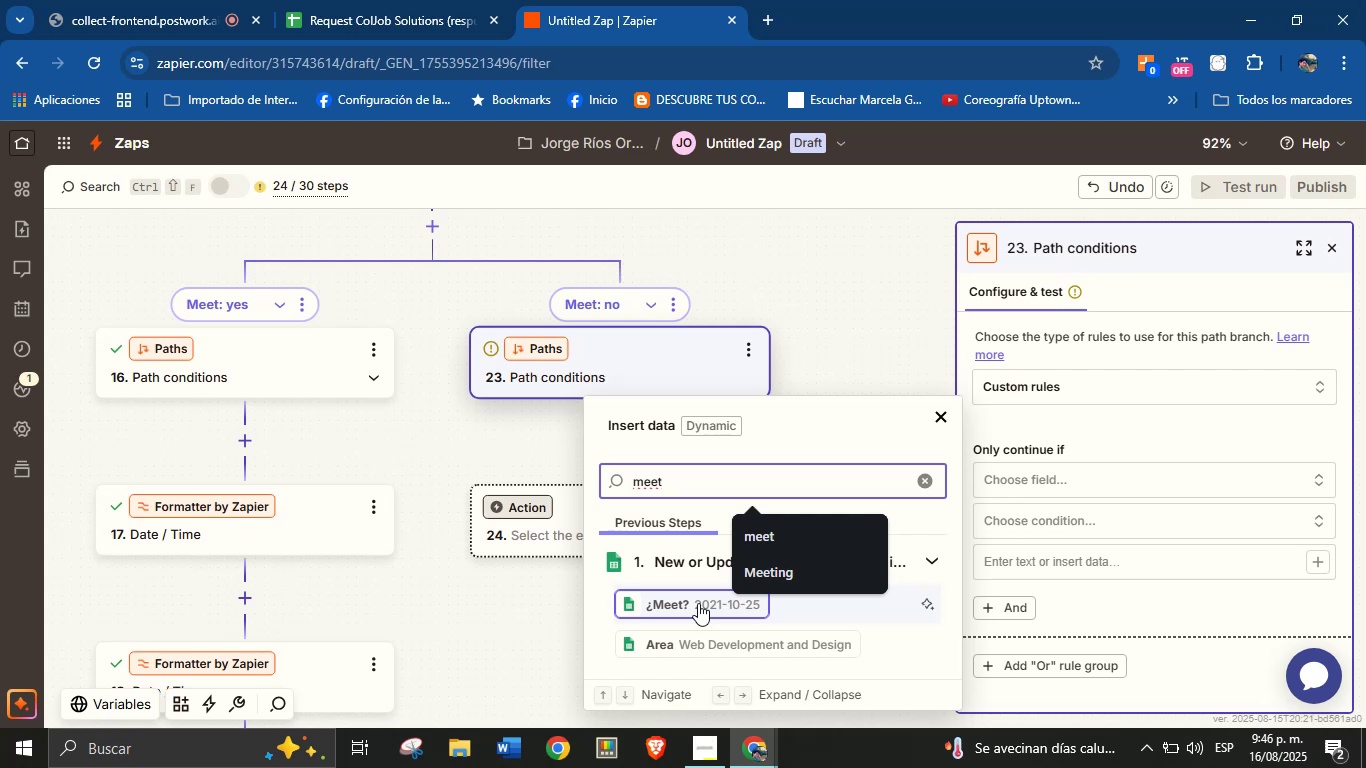 
wait(68.43)
 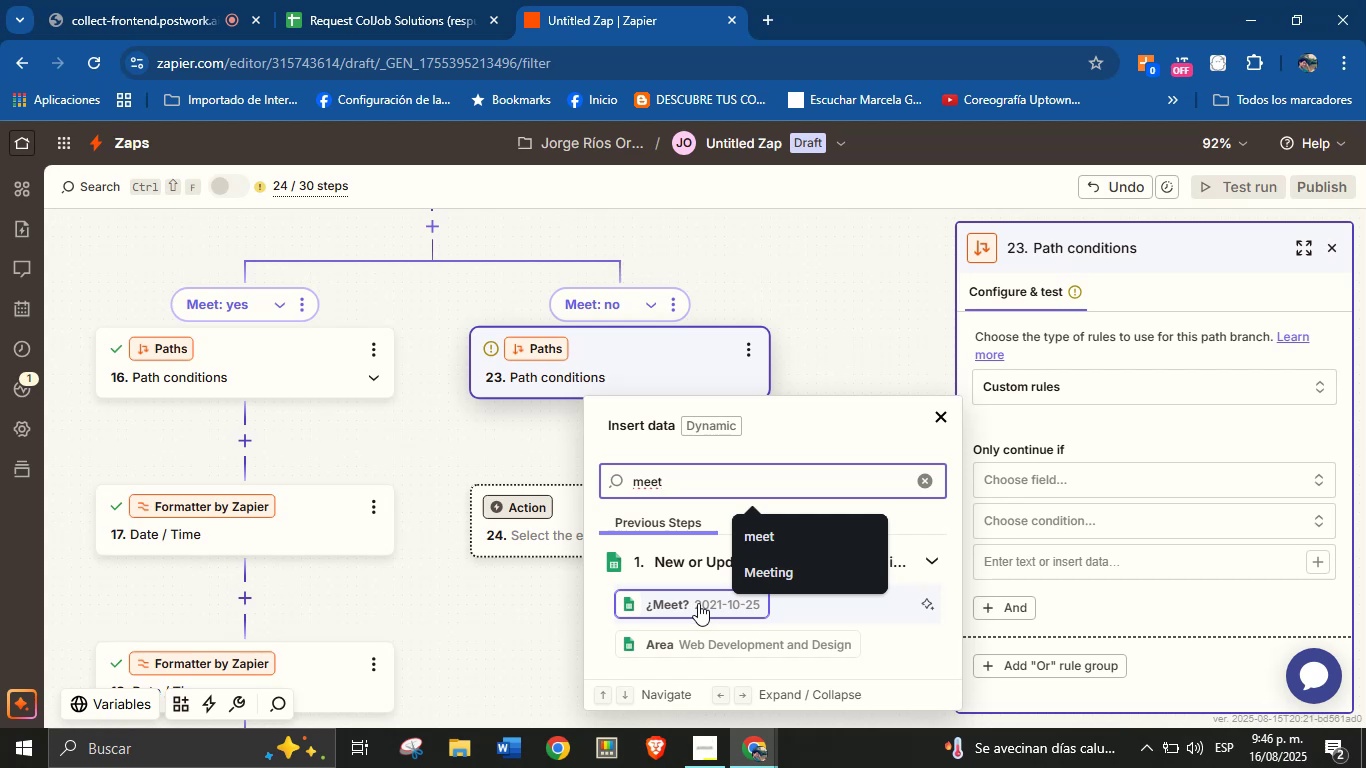 
left_click([695, 608])
 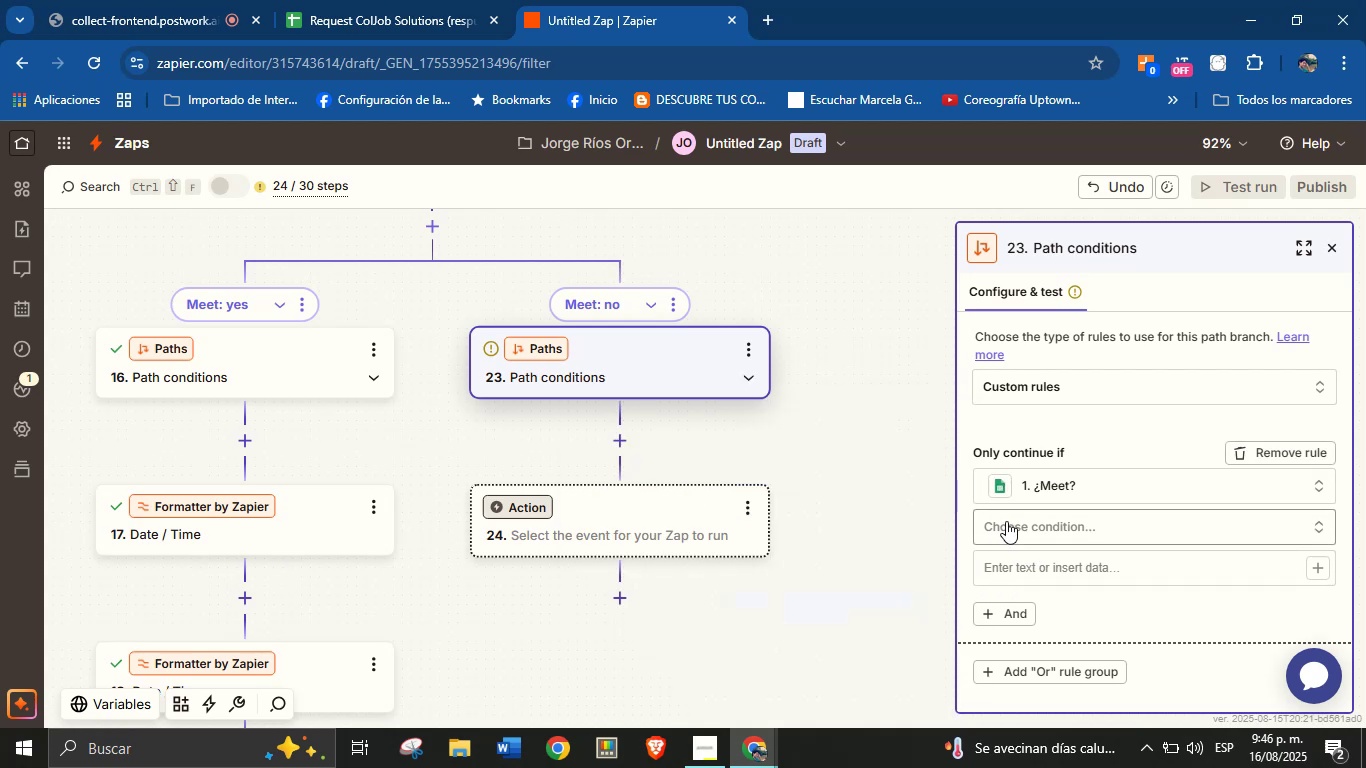 
left_click([1034, 521])
 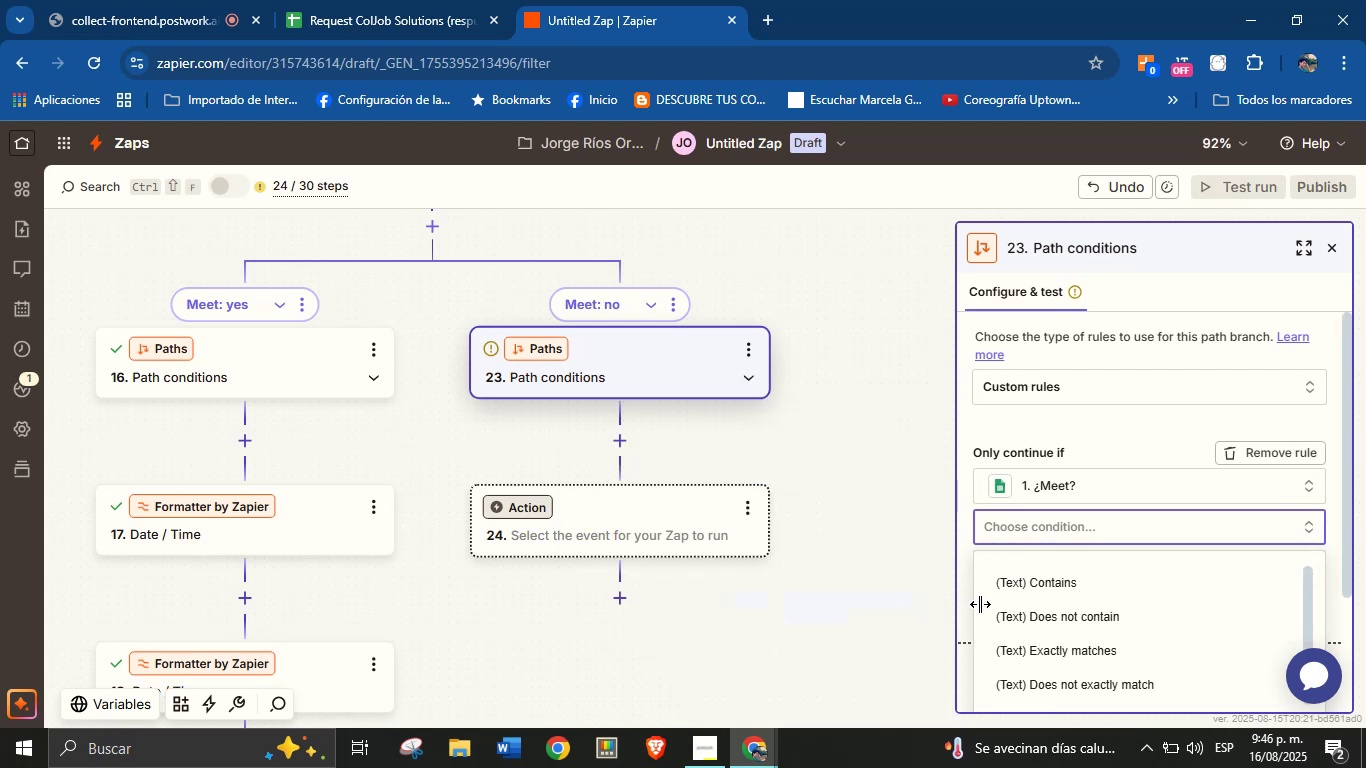 
scroll: coordinate [1137, 552], scroll_direction: down, amount: 12.0
 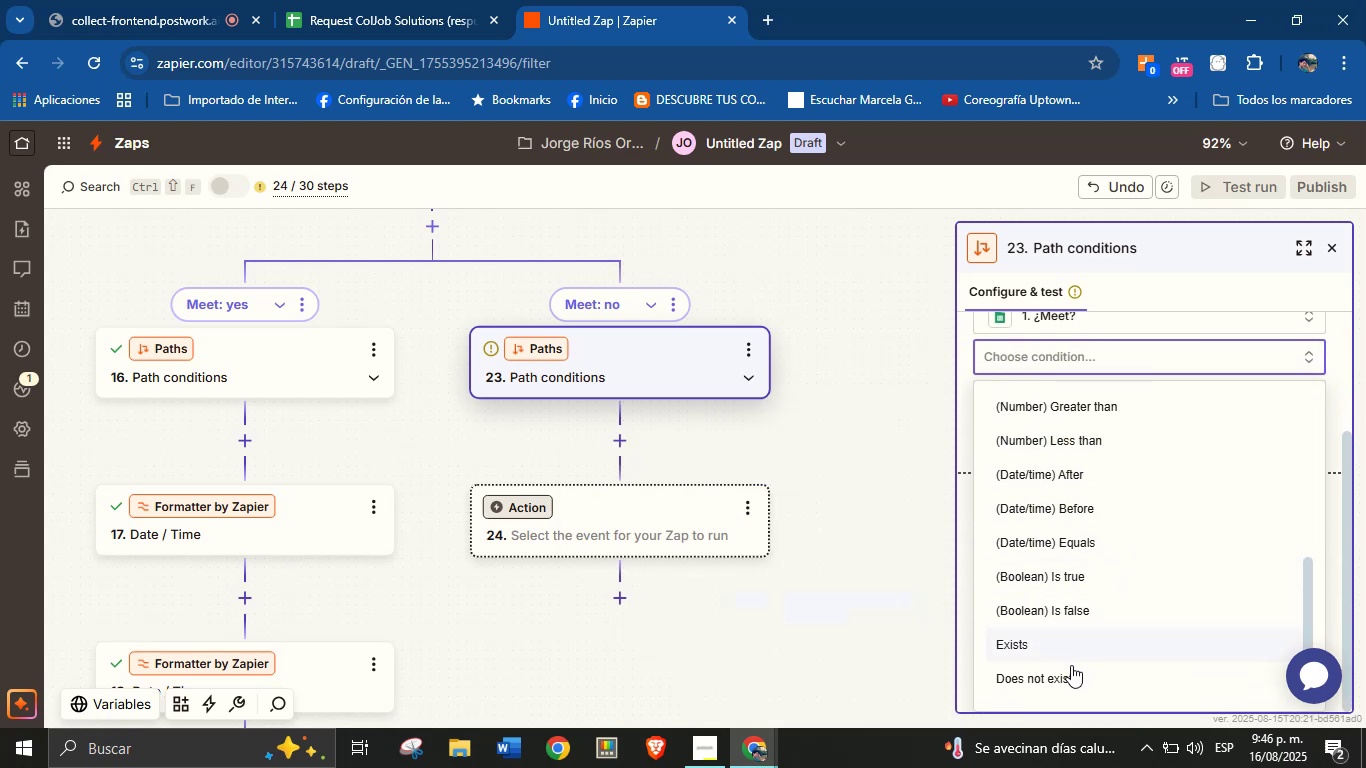 
left_click([1068, 669])
 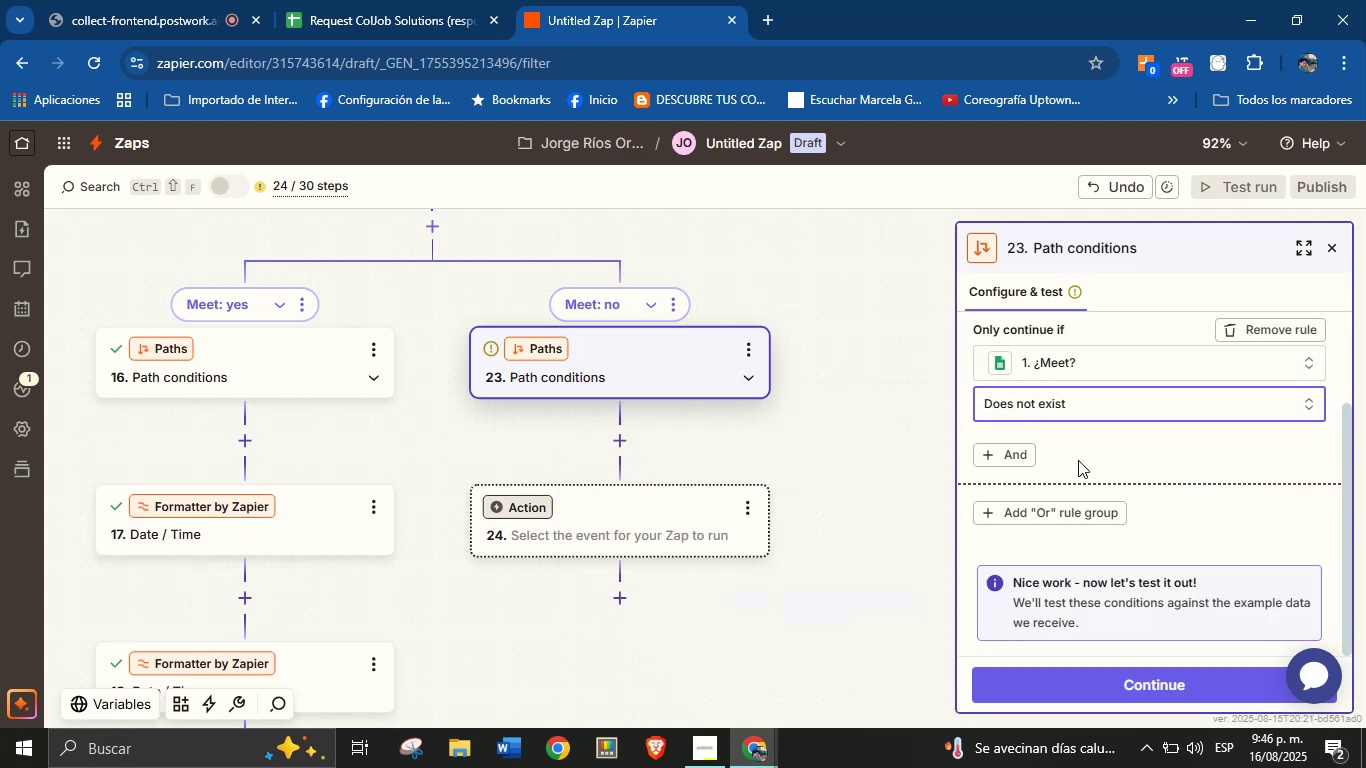 
left_click([1085, 446])
 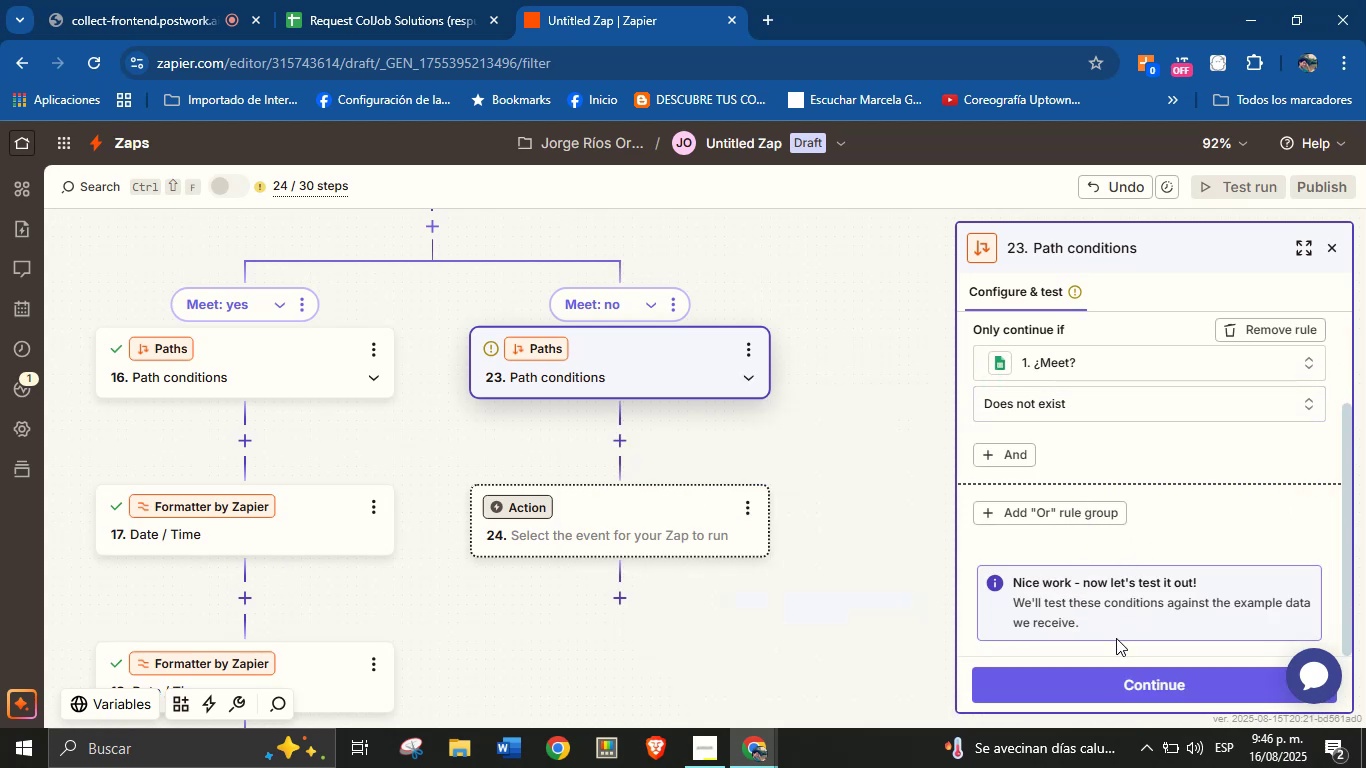 
left_click([1120, 677])
 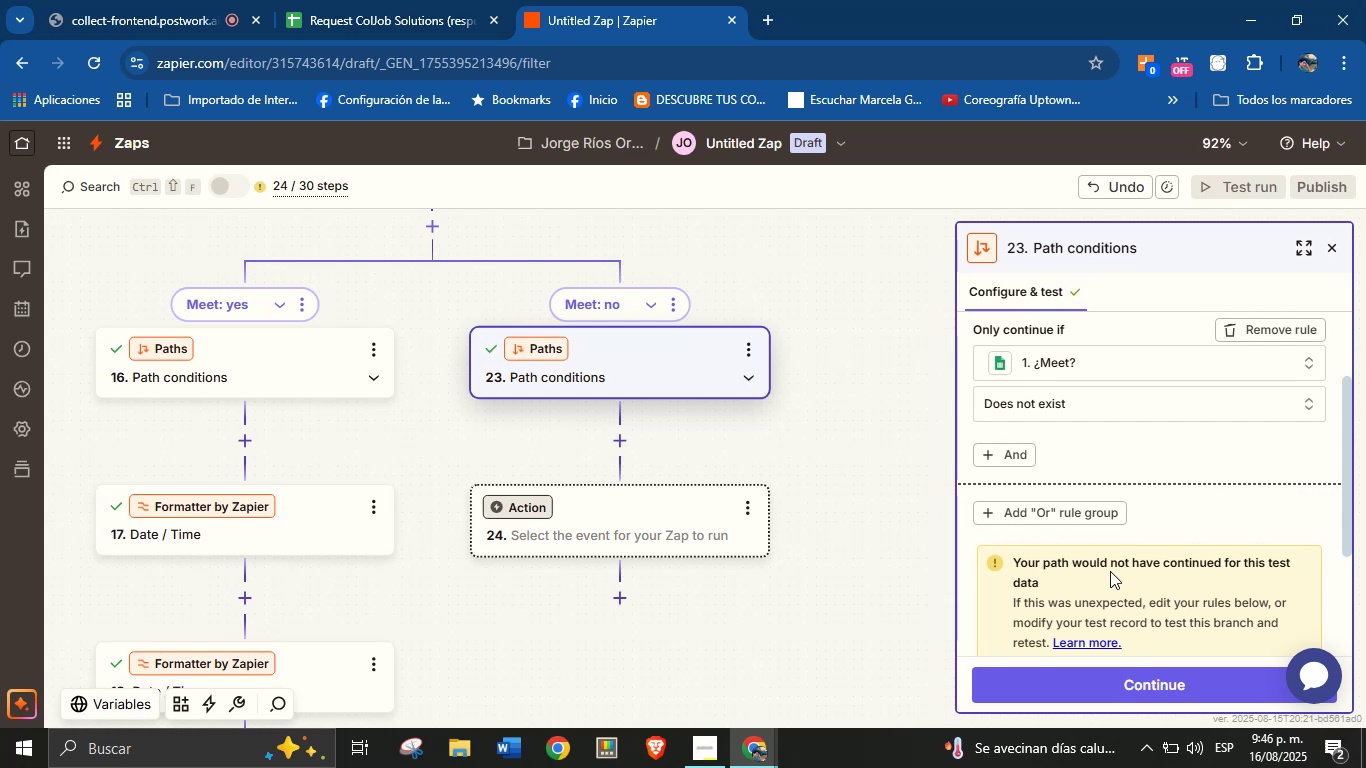 
scroll: coordinate [1142, 449], scroll_direction: down, amount: 2.0
 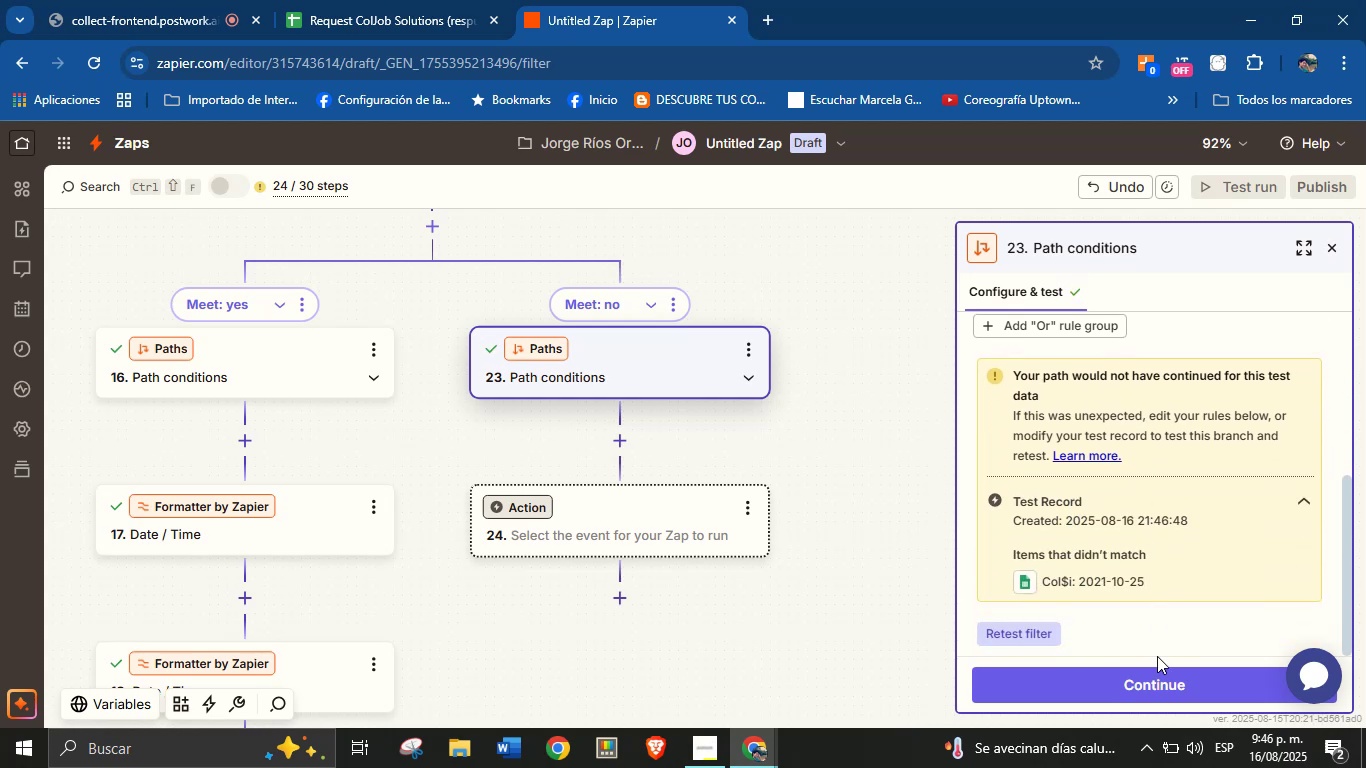 
left_click([1157, 675])
 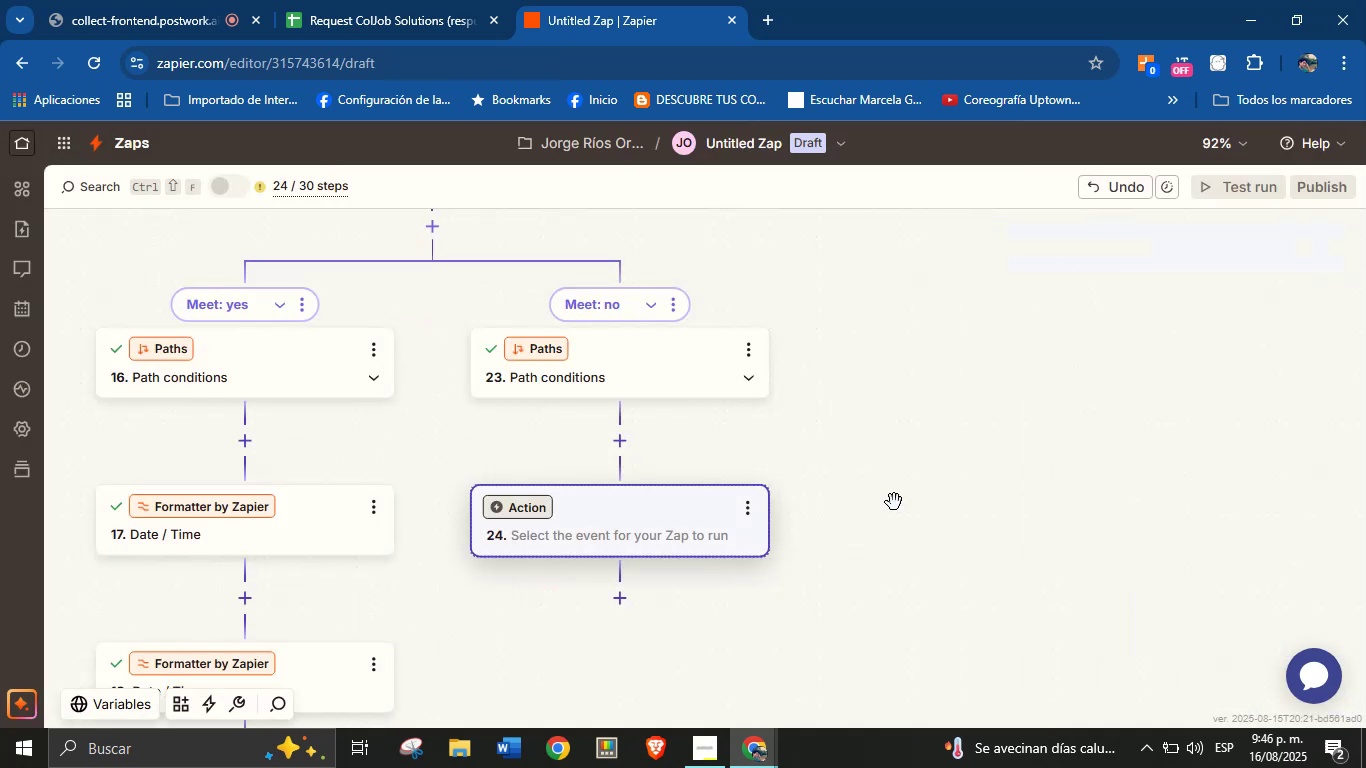 
left_click([518, 509])
 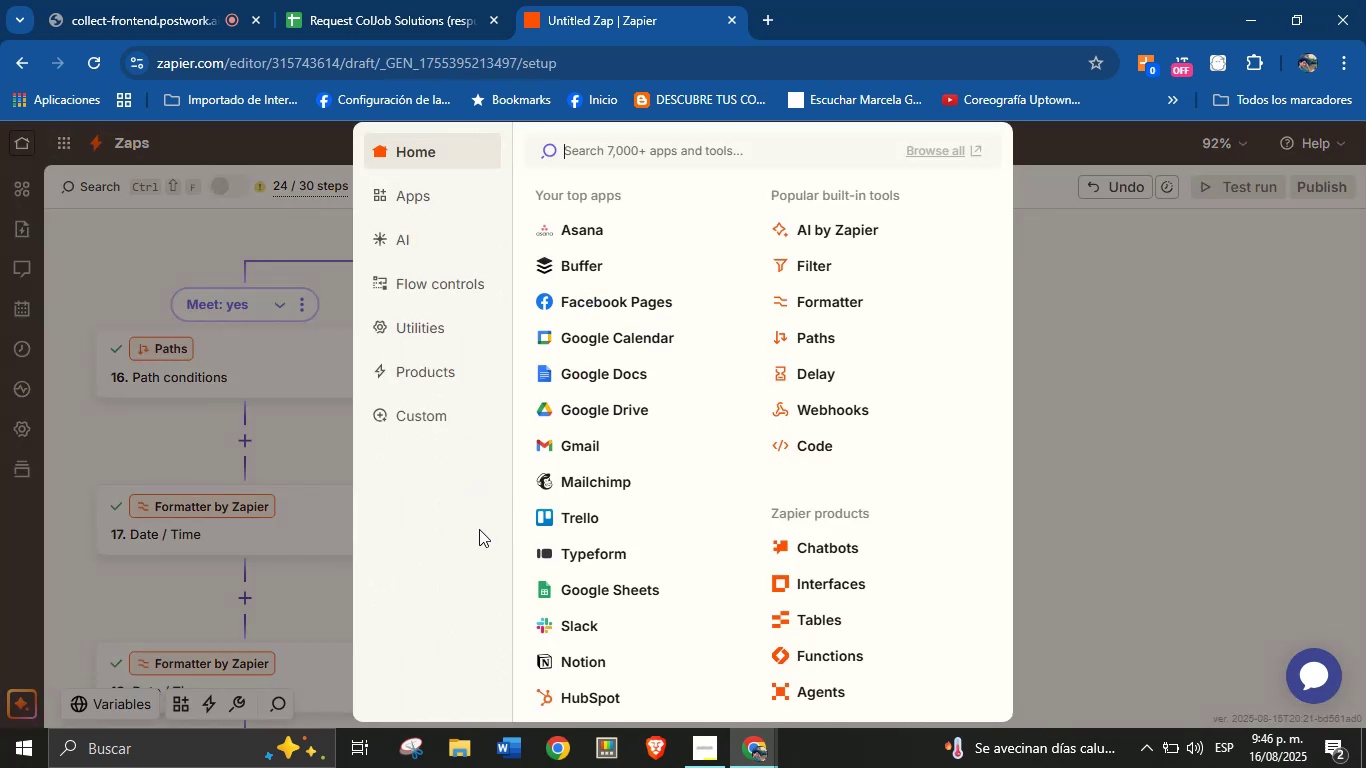 
left_click([312, 602])
 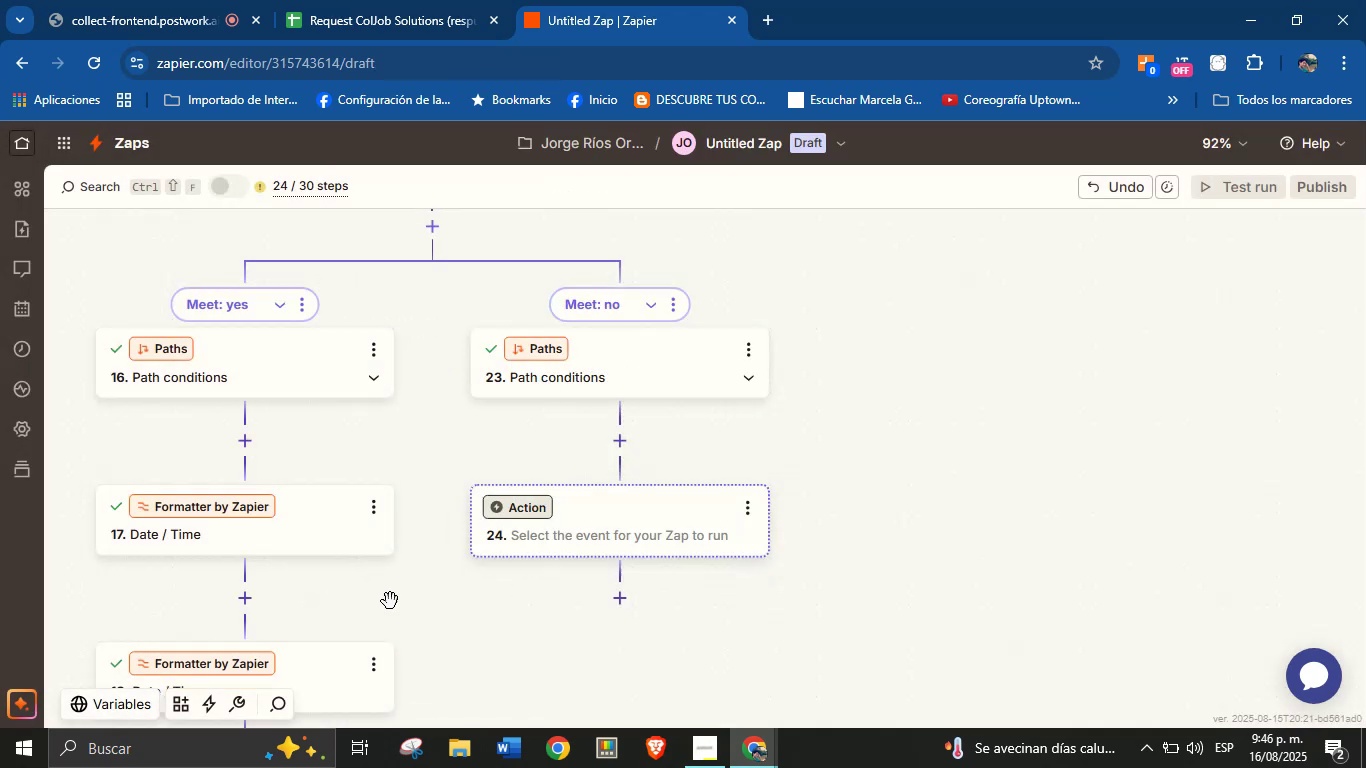 
left_click_drag(start_coordinate=[510, 613], to_coordinate=[534, 587])
 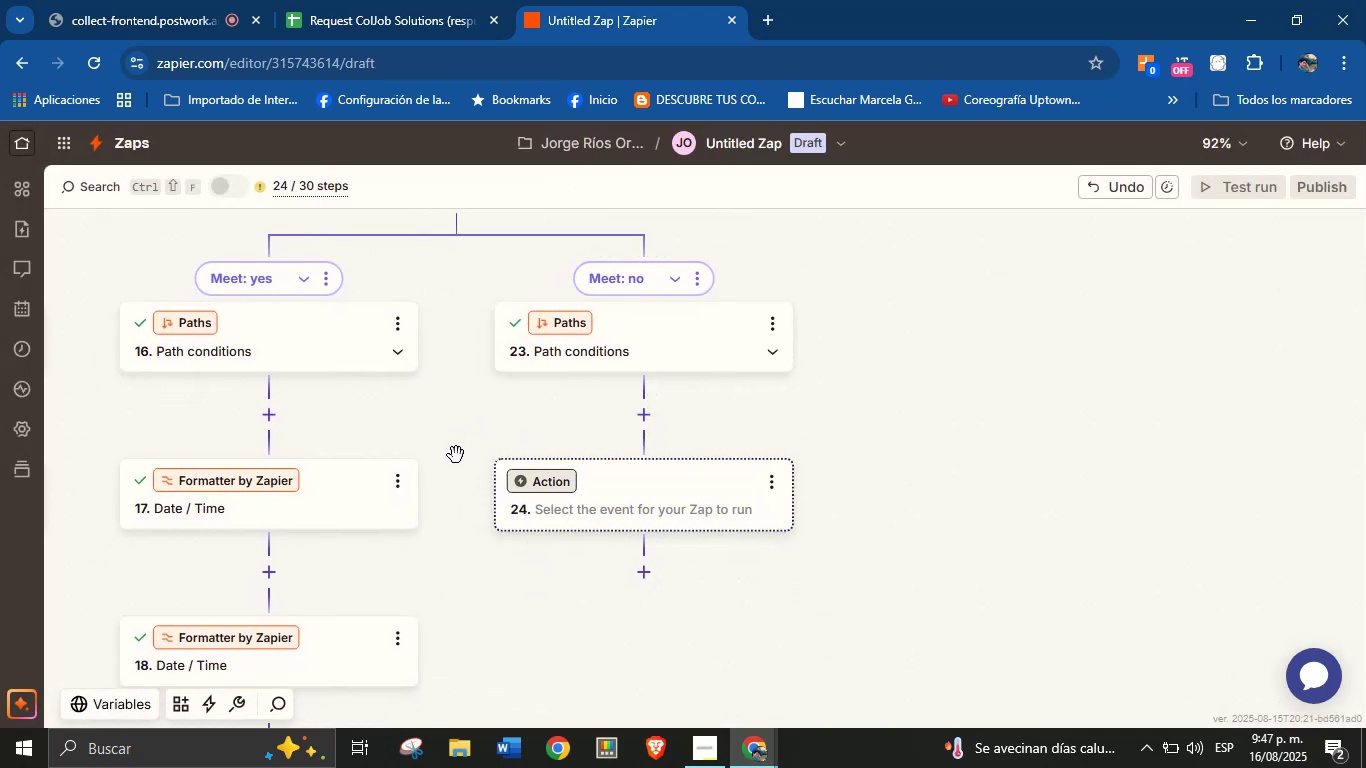 
wait(9.62)
 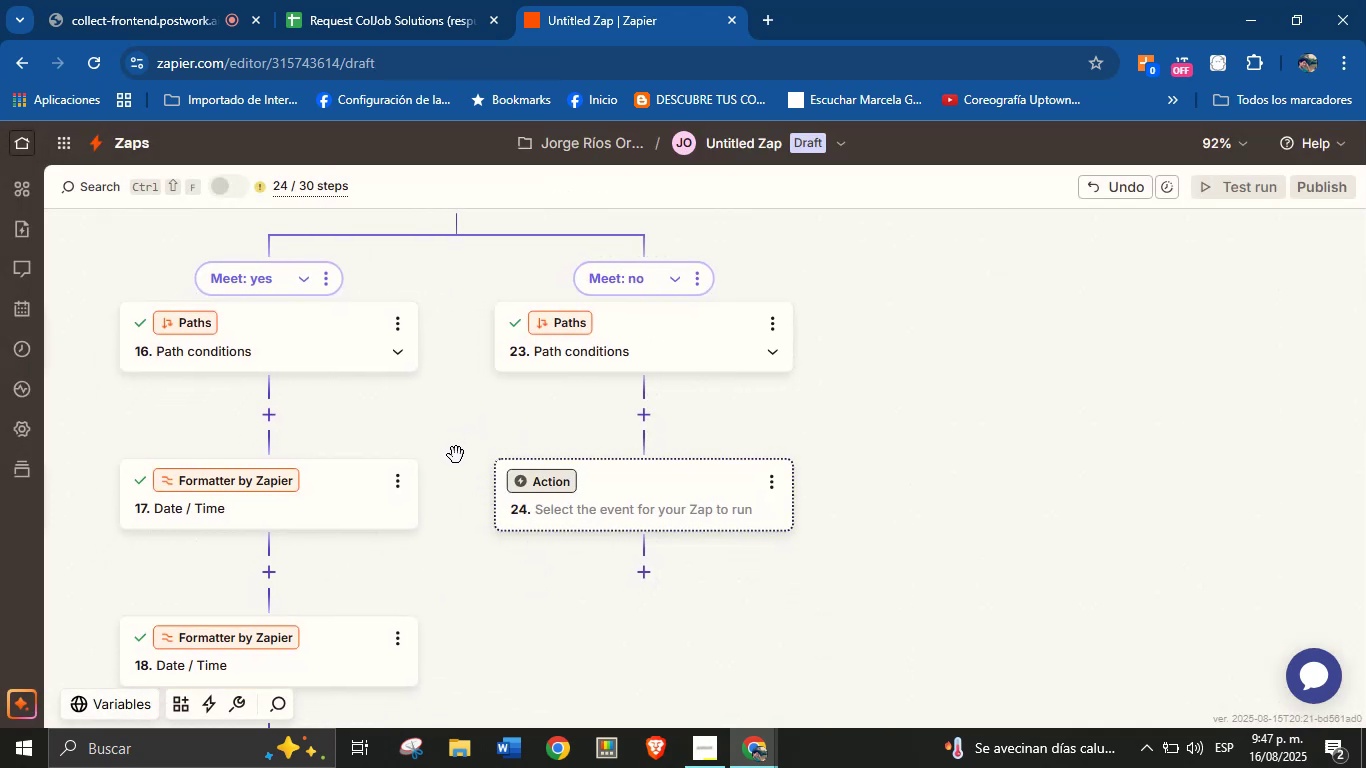 
left_click([532, 487])
 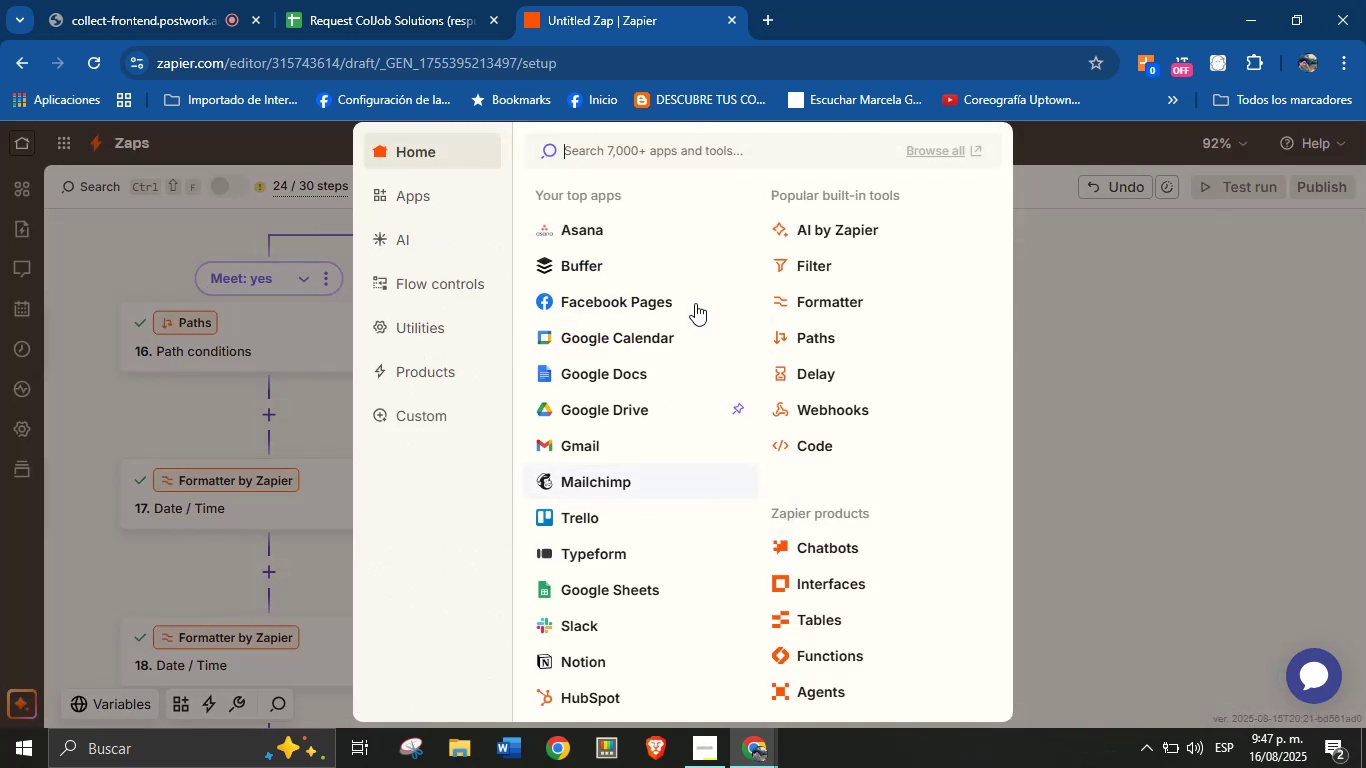 
left_click([643, 235])
 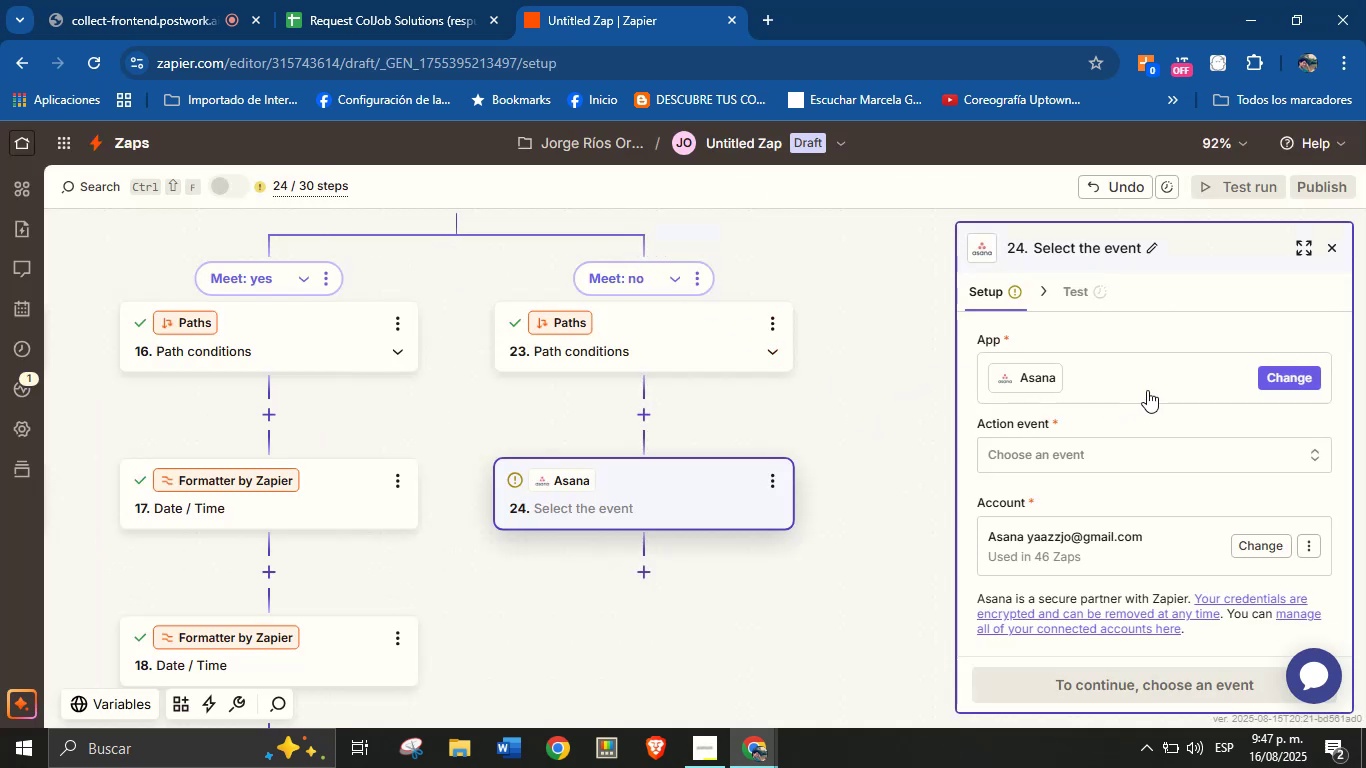 
left_click([1192, 444])
 